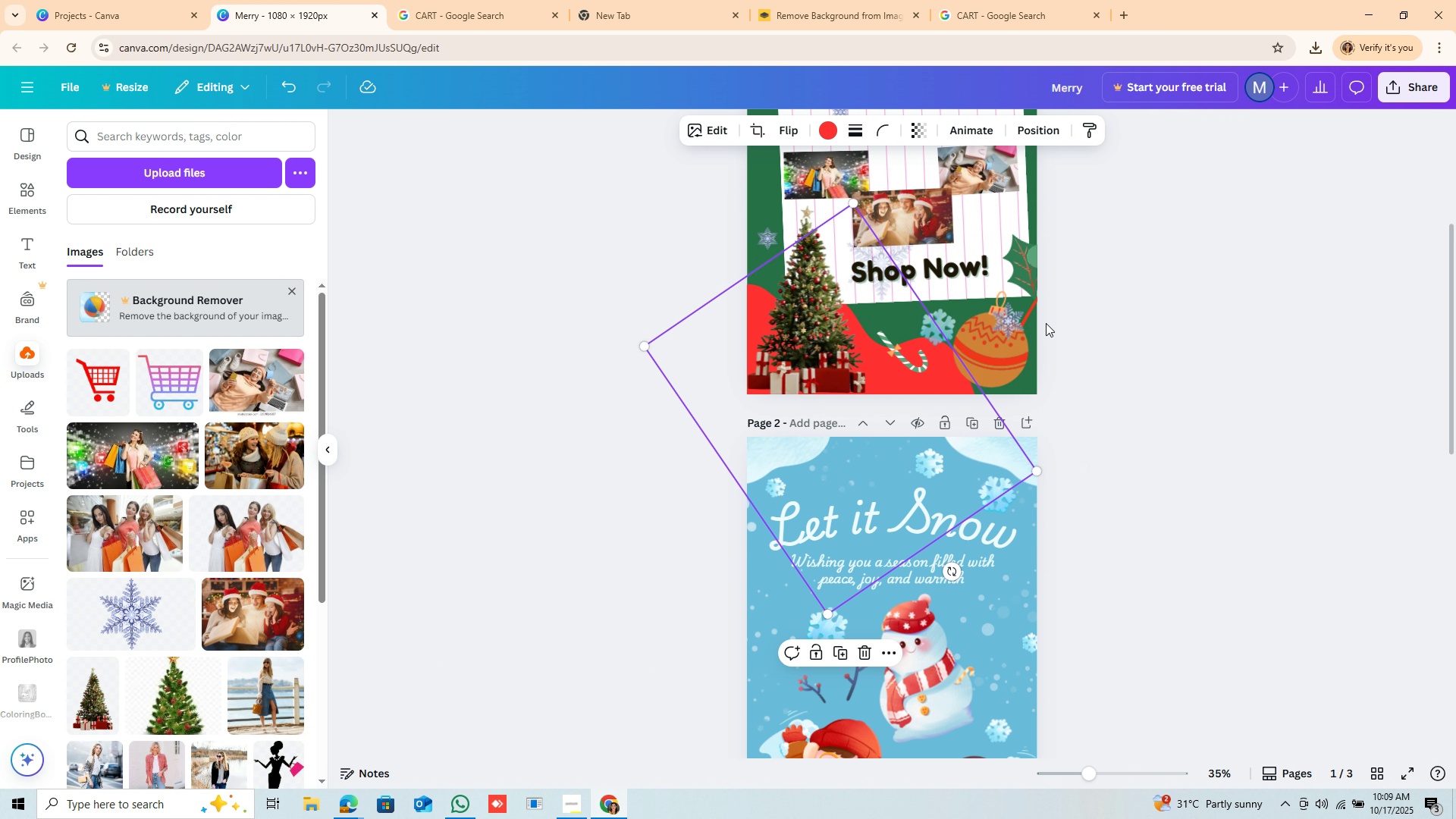 
left_click([1046, 323])
 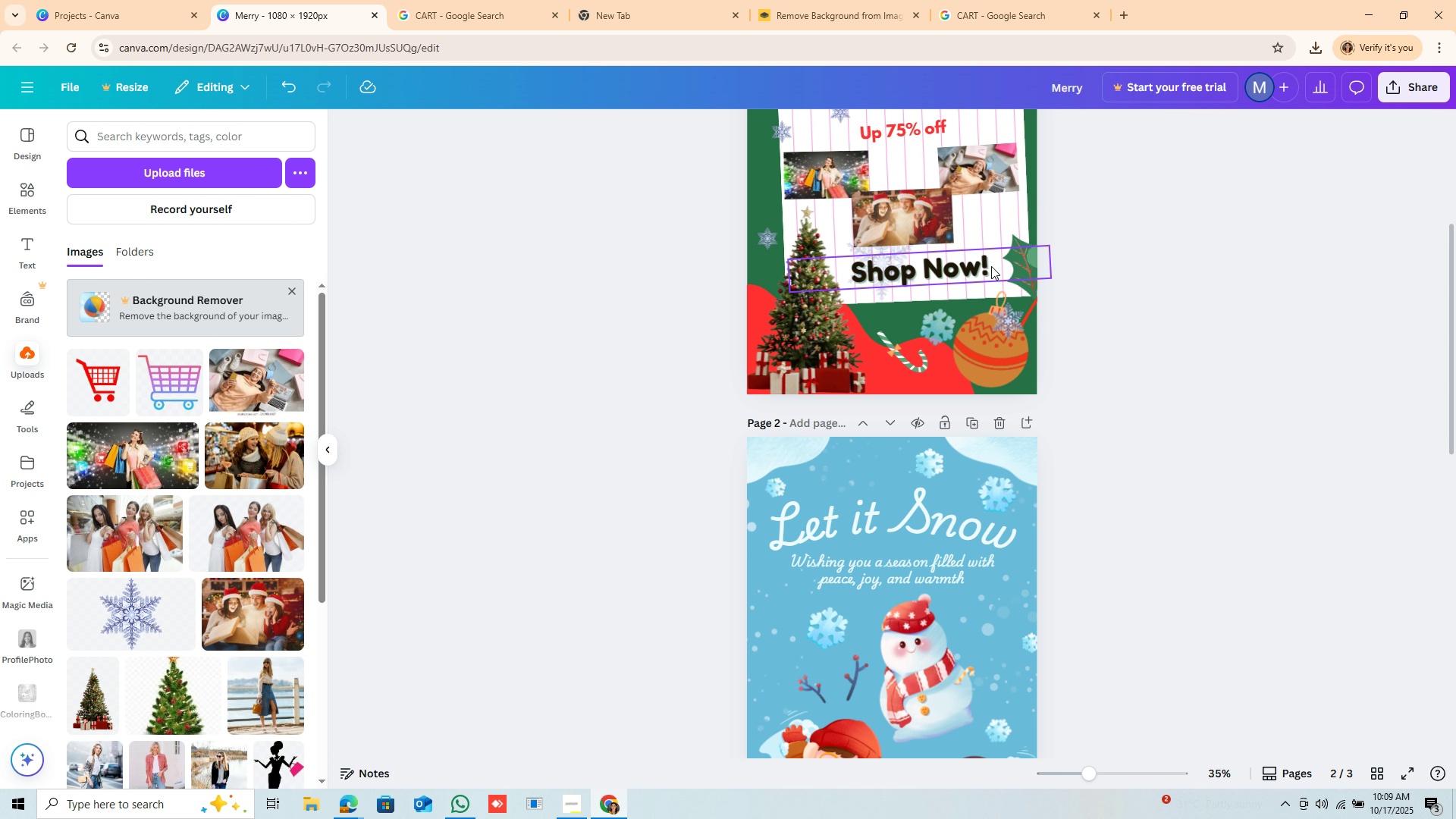 
left_click([991, 266])
 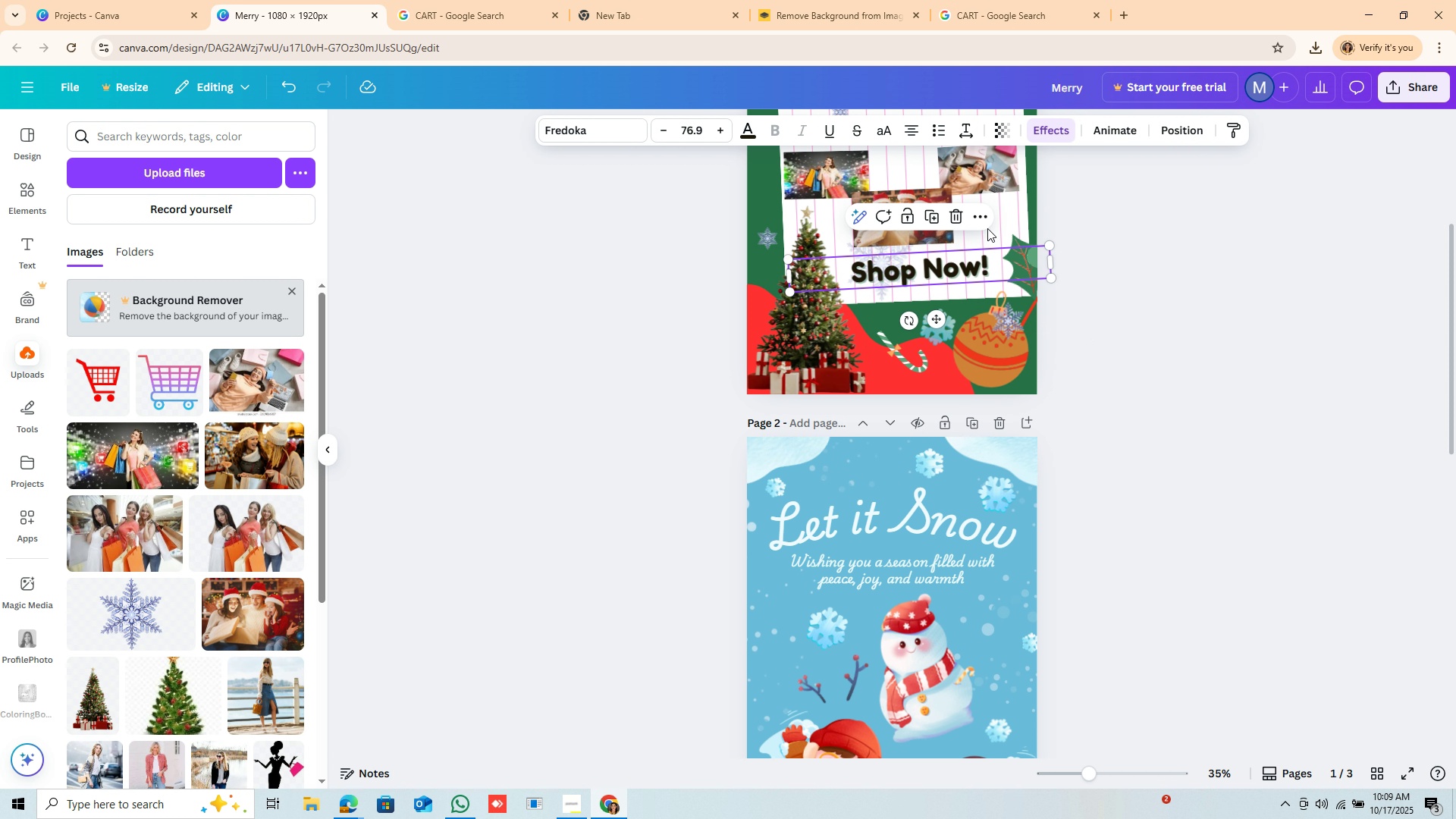 
left_click([987, 228])
 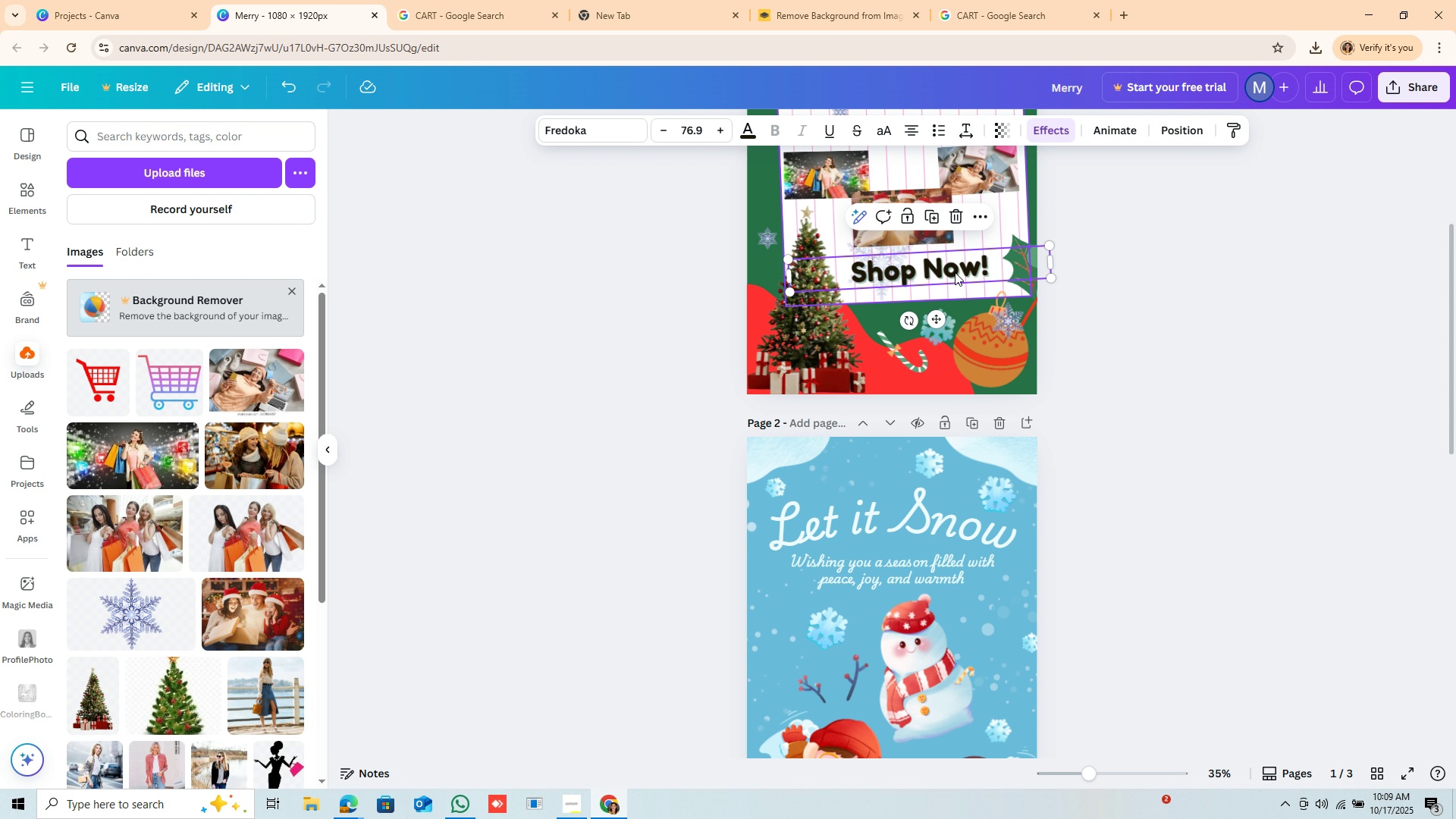 
left_click([987, 228])
 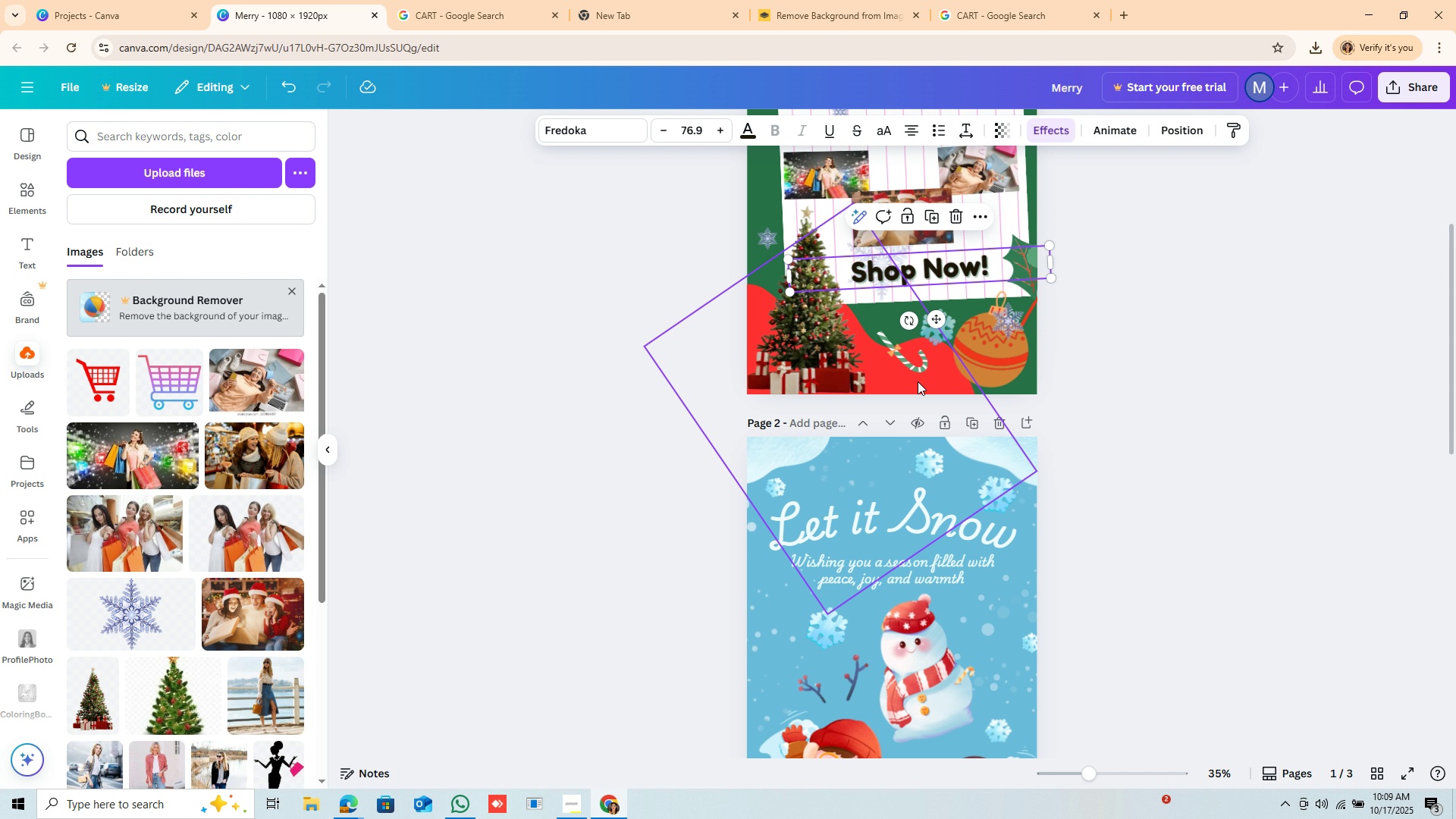 
hold_key(key=ControlLeft, duration=0.49)
 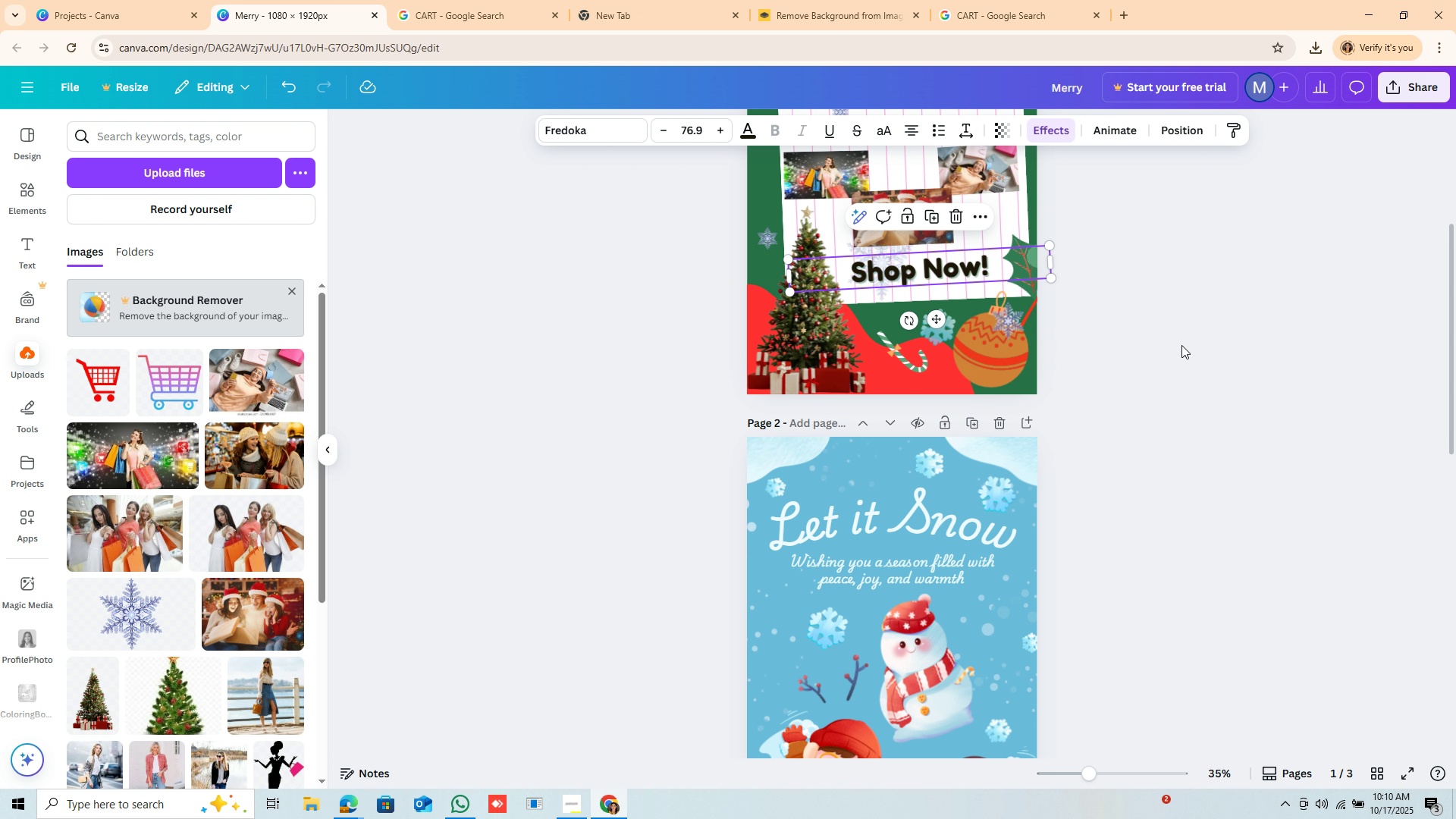 
left_click([1181, 345])
 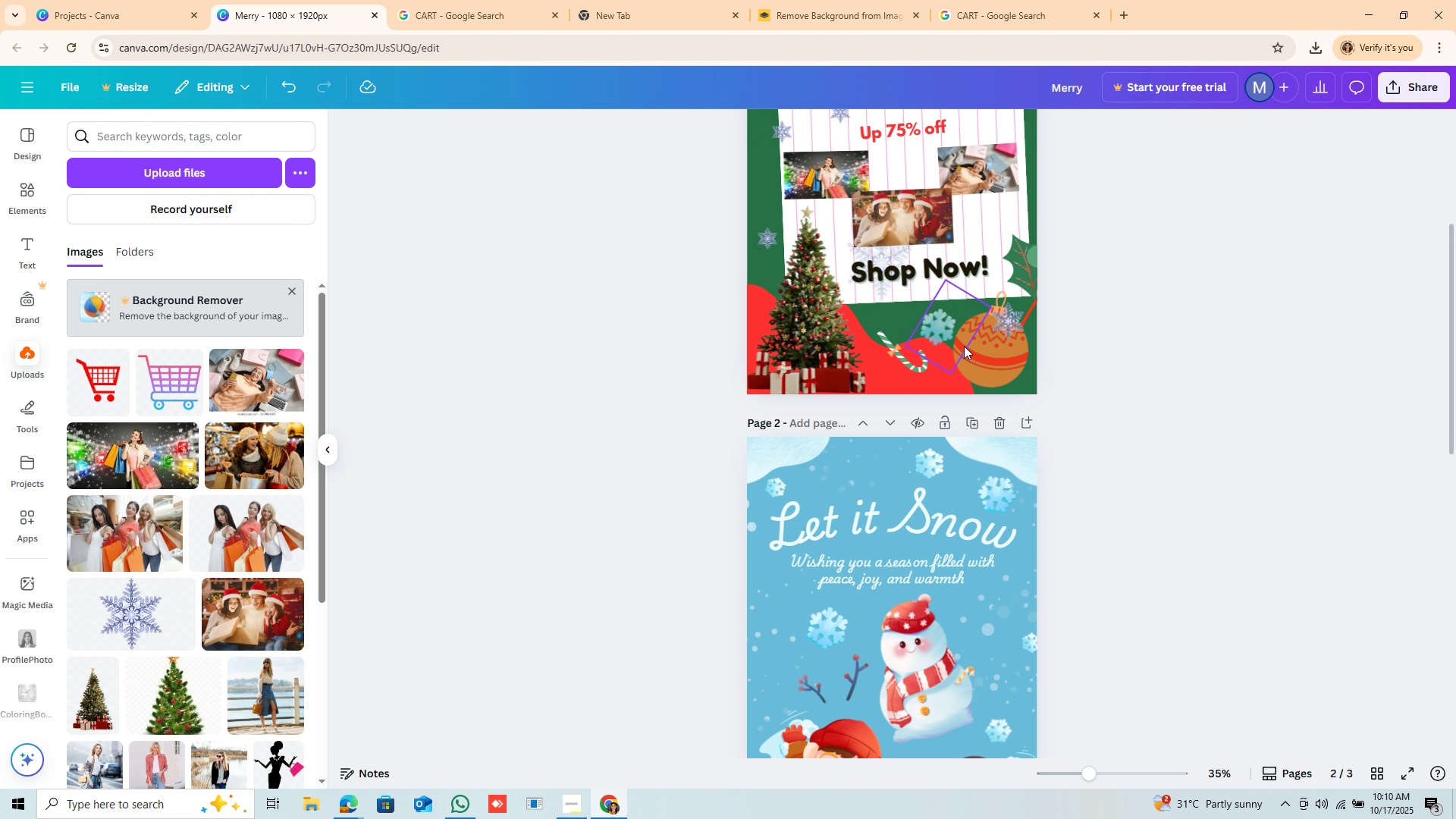 
hold_key(key=ControlLeft, duration=1.5)
 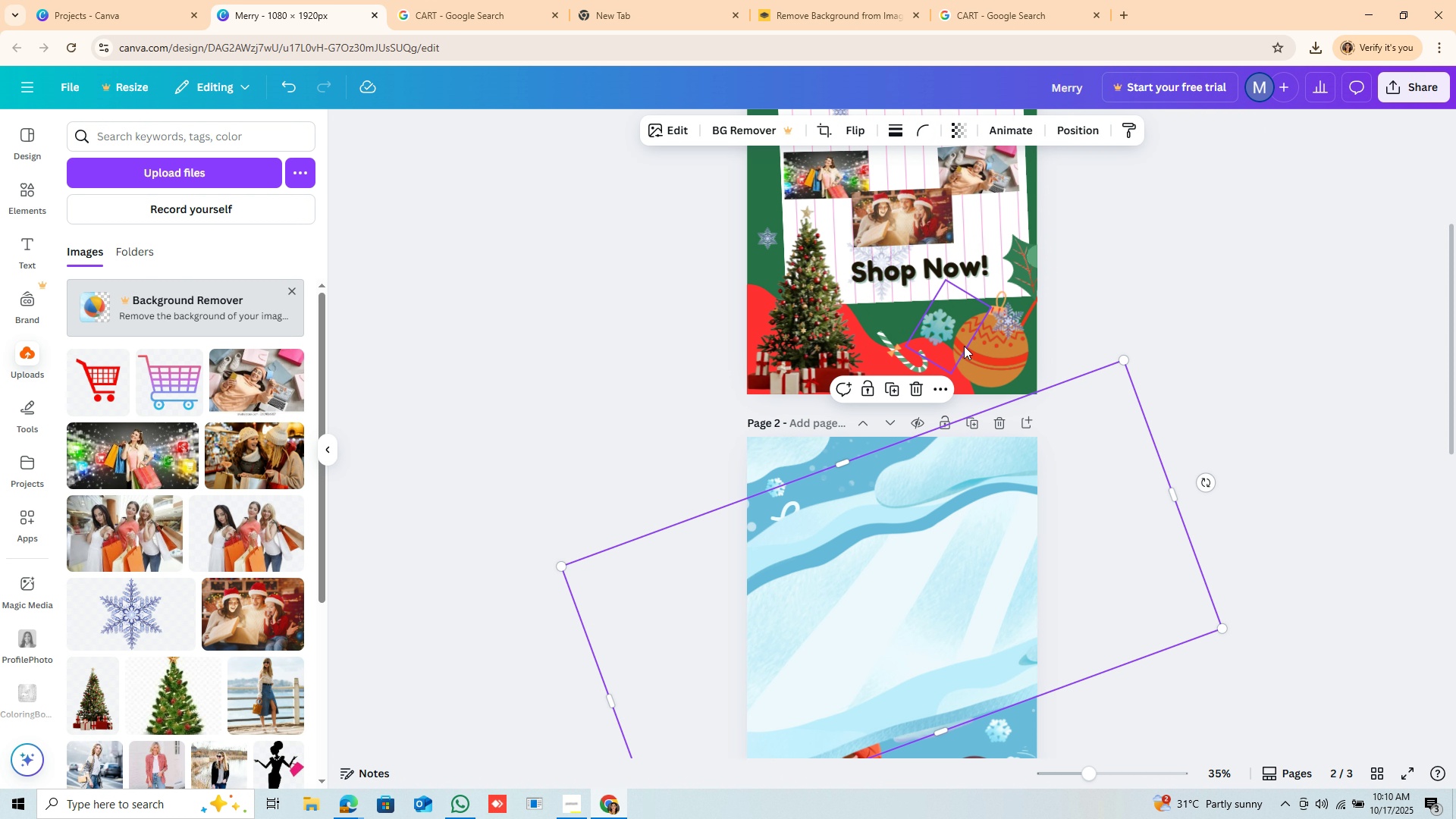 
key(Control+ControlLeft)
 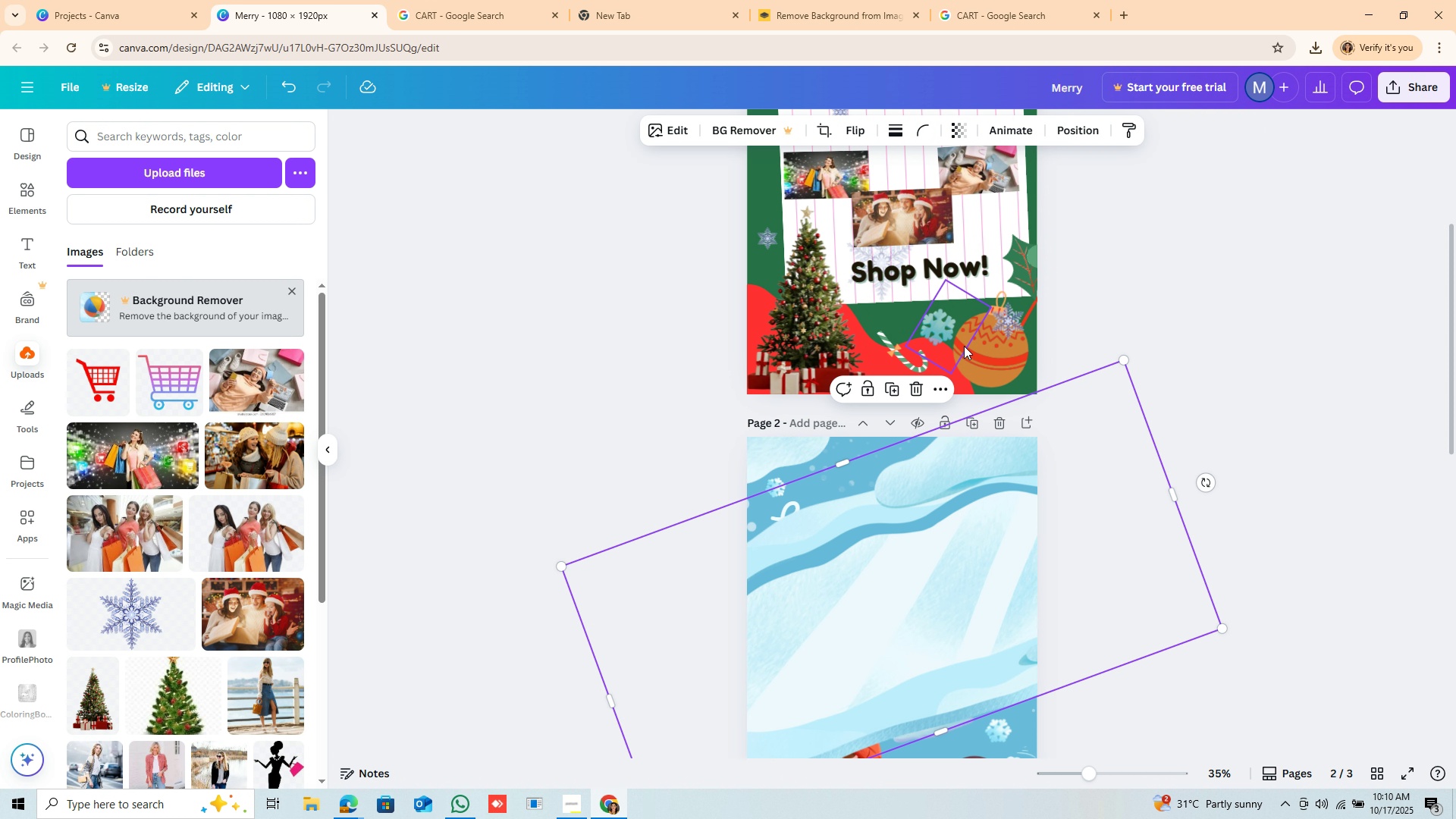 
key(Control+ControlLeft)
 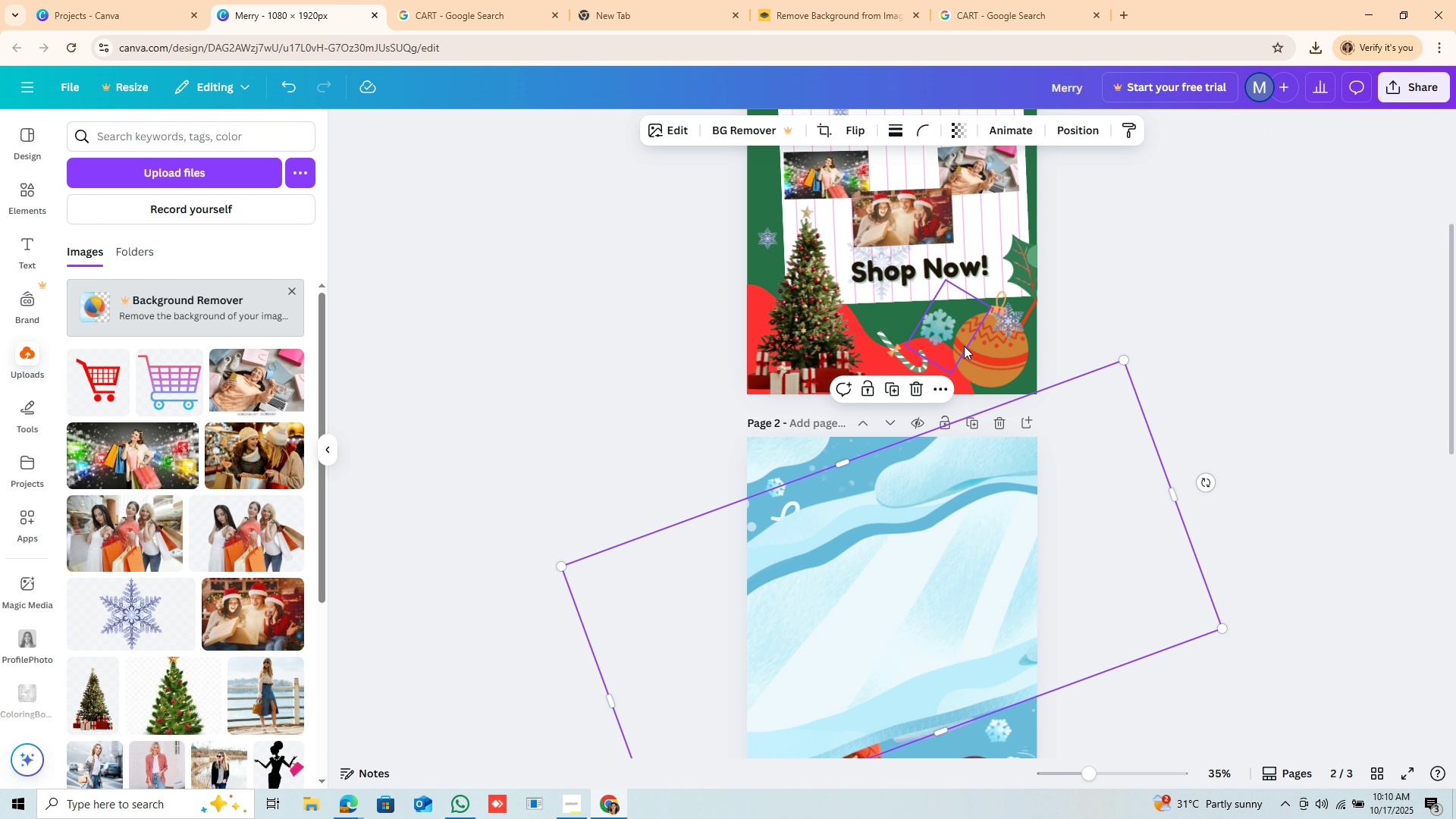 
key(Control+ControlLeft)
 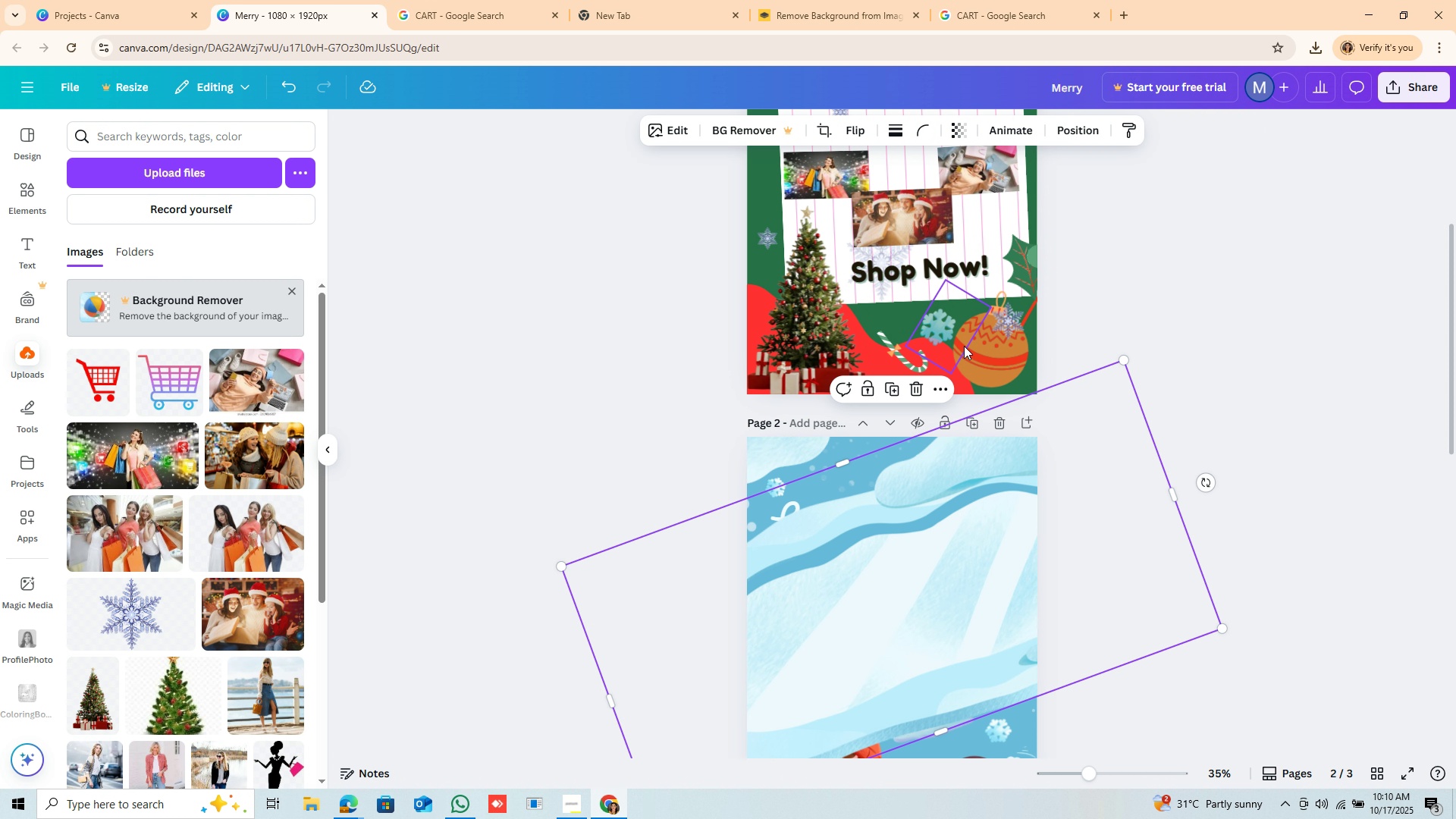 
key(Control+ControlLeft)
 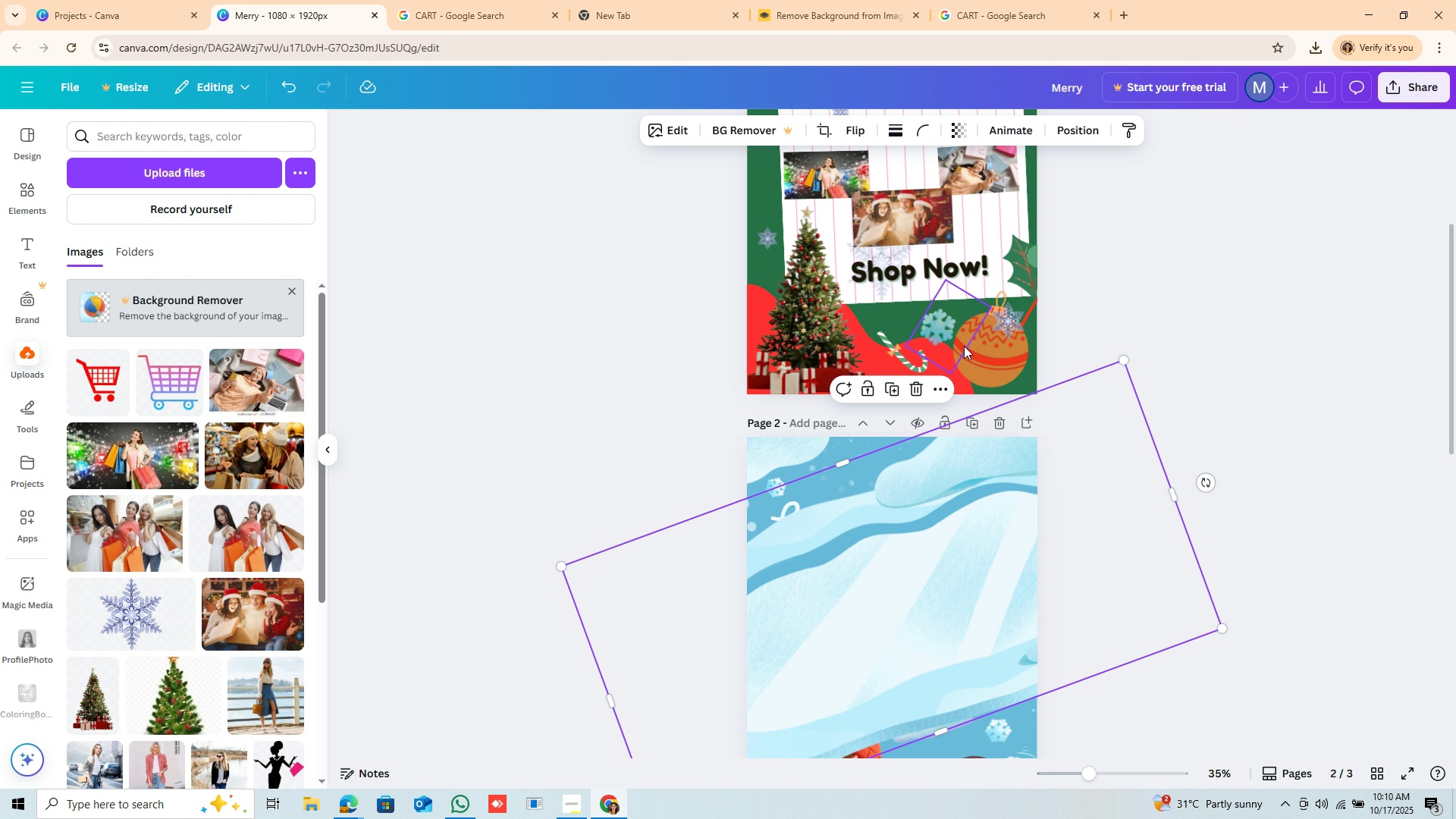 
key(Control+V)
 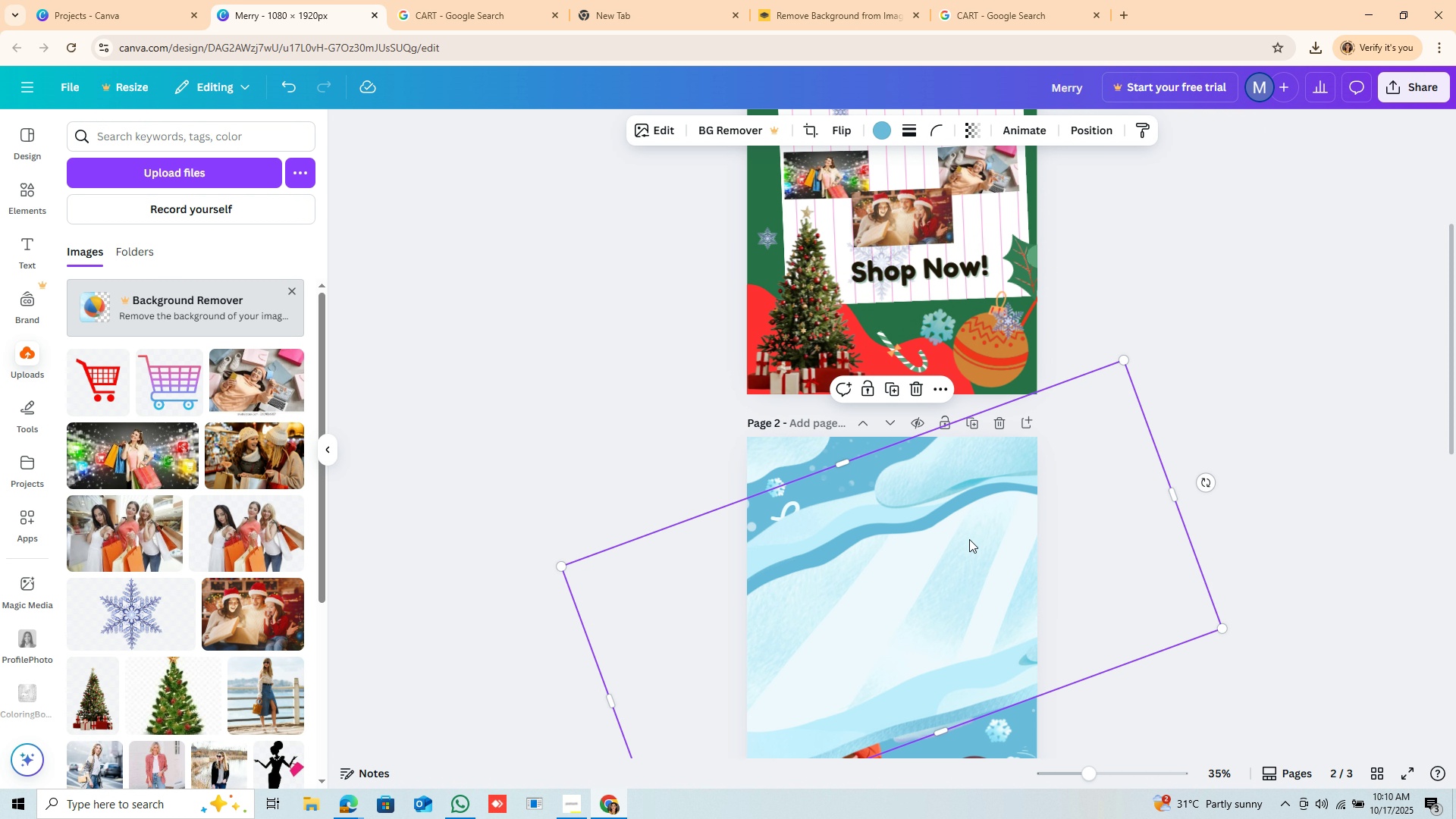 
left_click_drag(start_coordinate=[969, 543], to_coordinate=[1018, 381])
 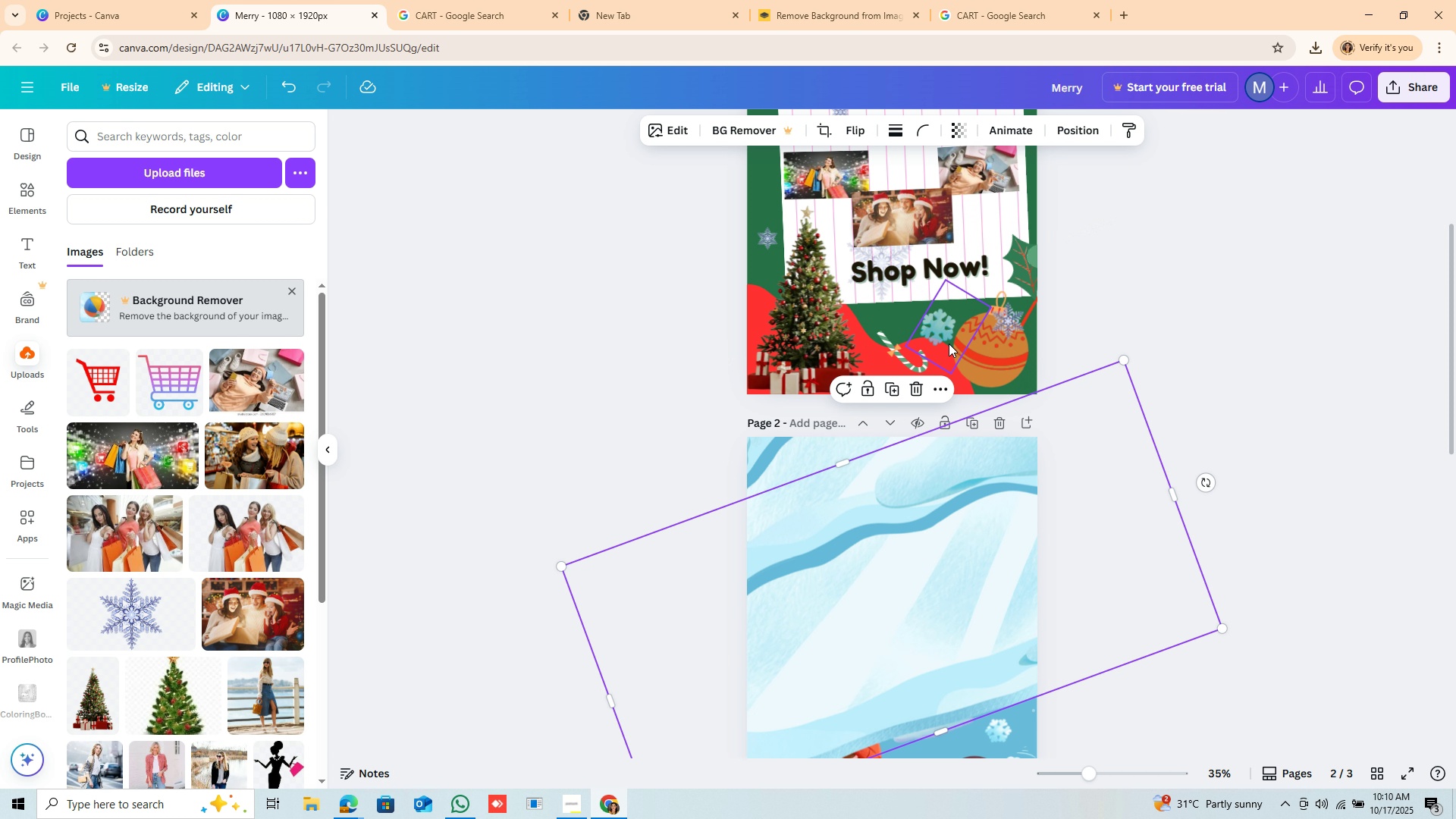 
key(Control+V)
 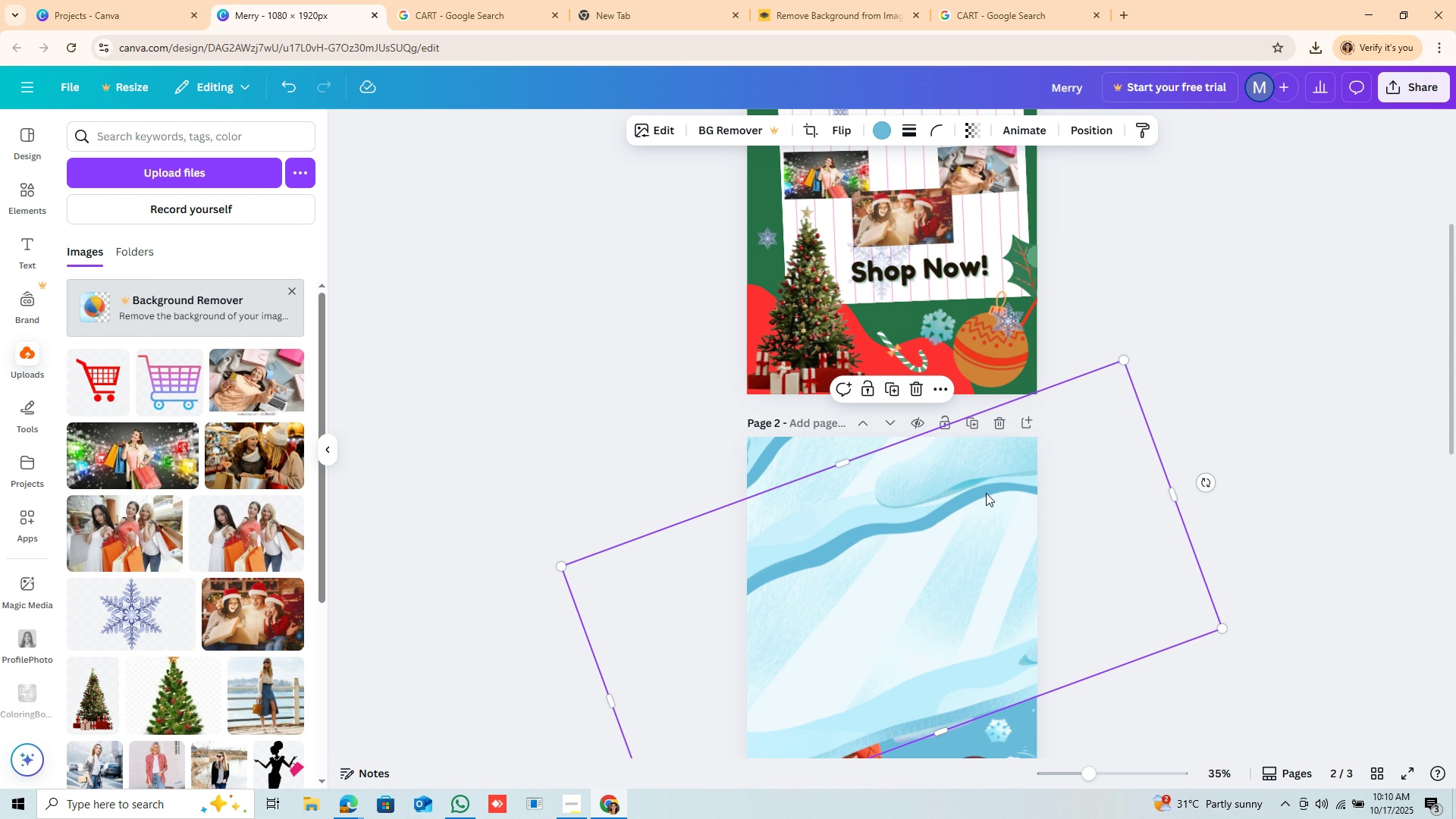 
left_click_drag(start_coordinate=[986, 493], to_coordinate=[990, 507])
 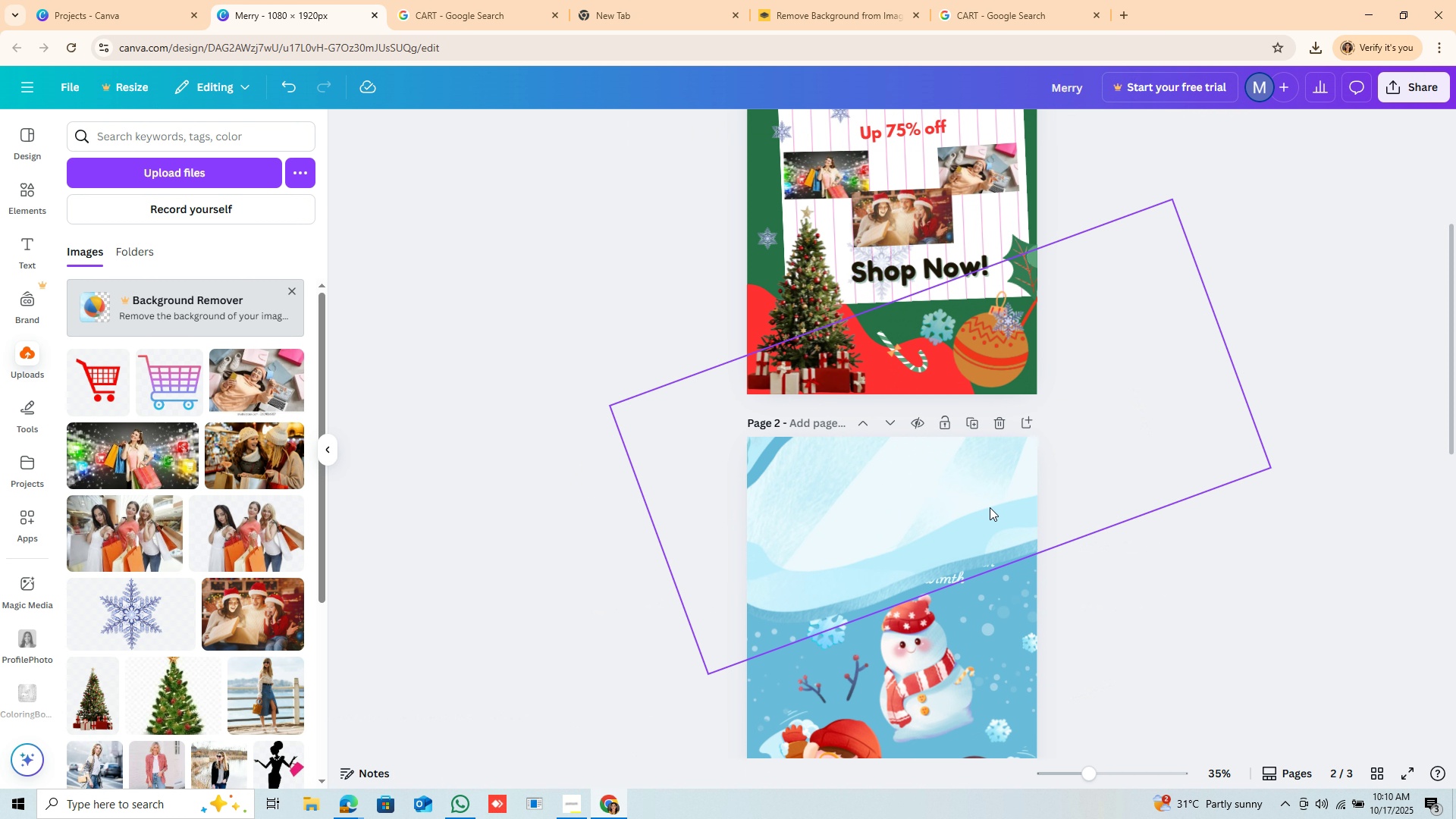 
key(Backspace)
 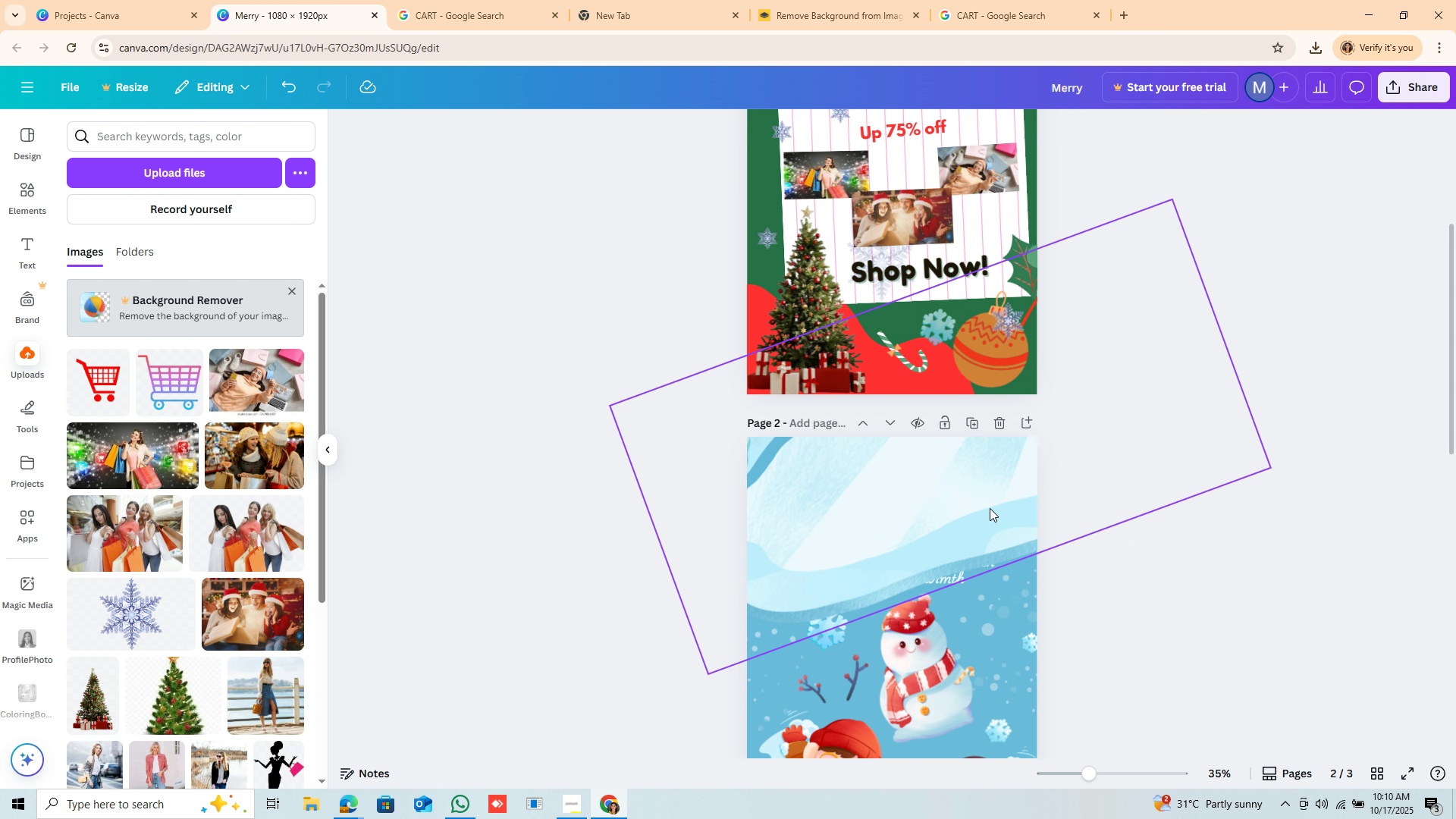 
key(Backspace)
 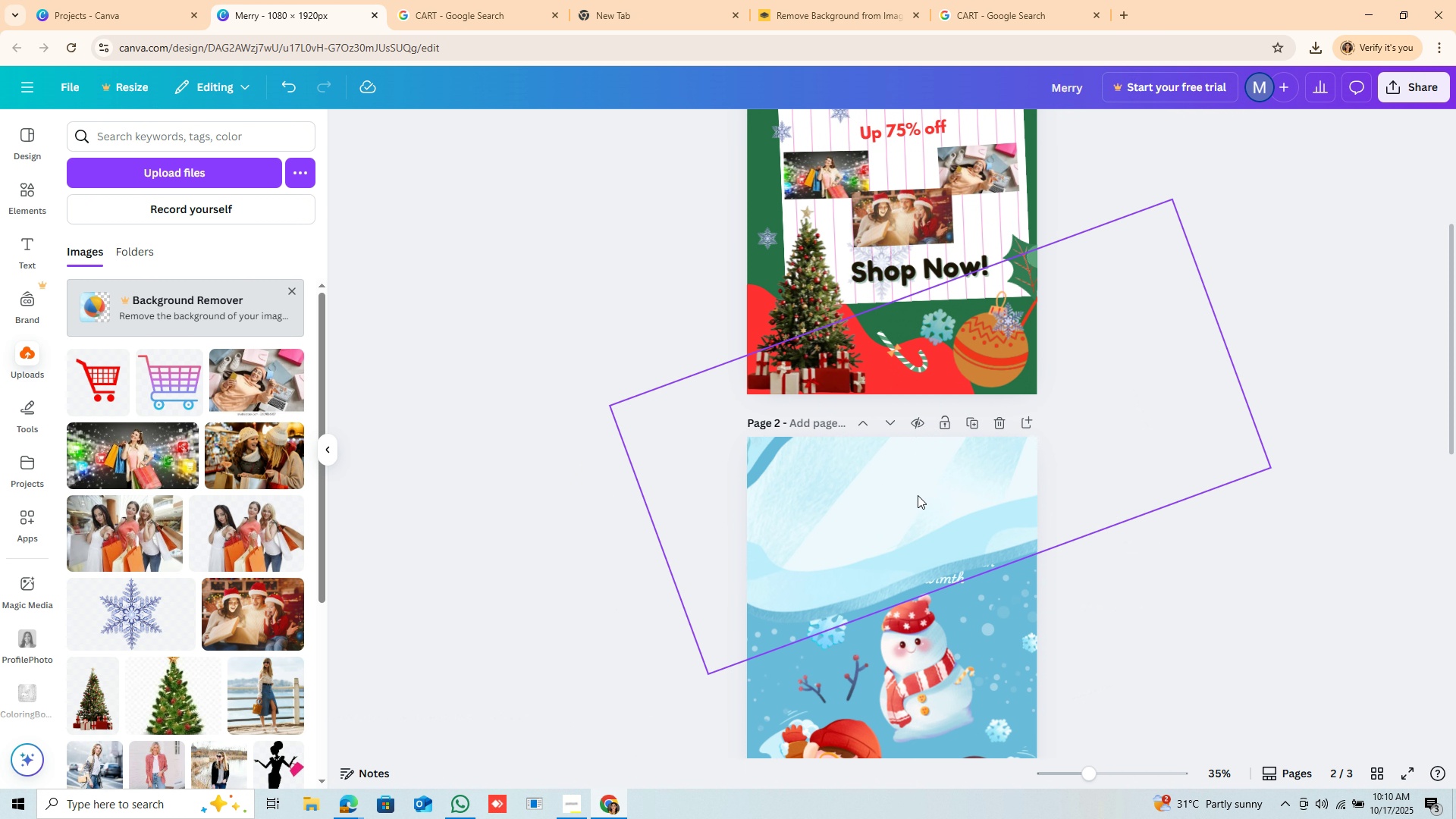 
left_click([931, 550])
 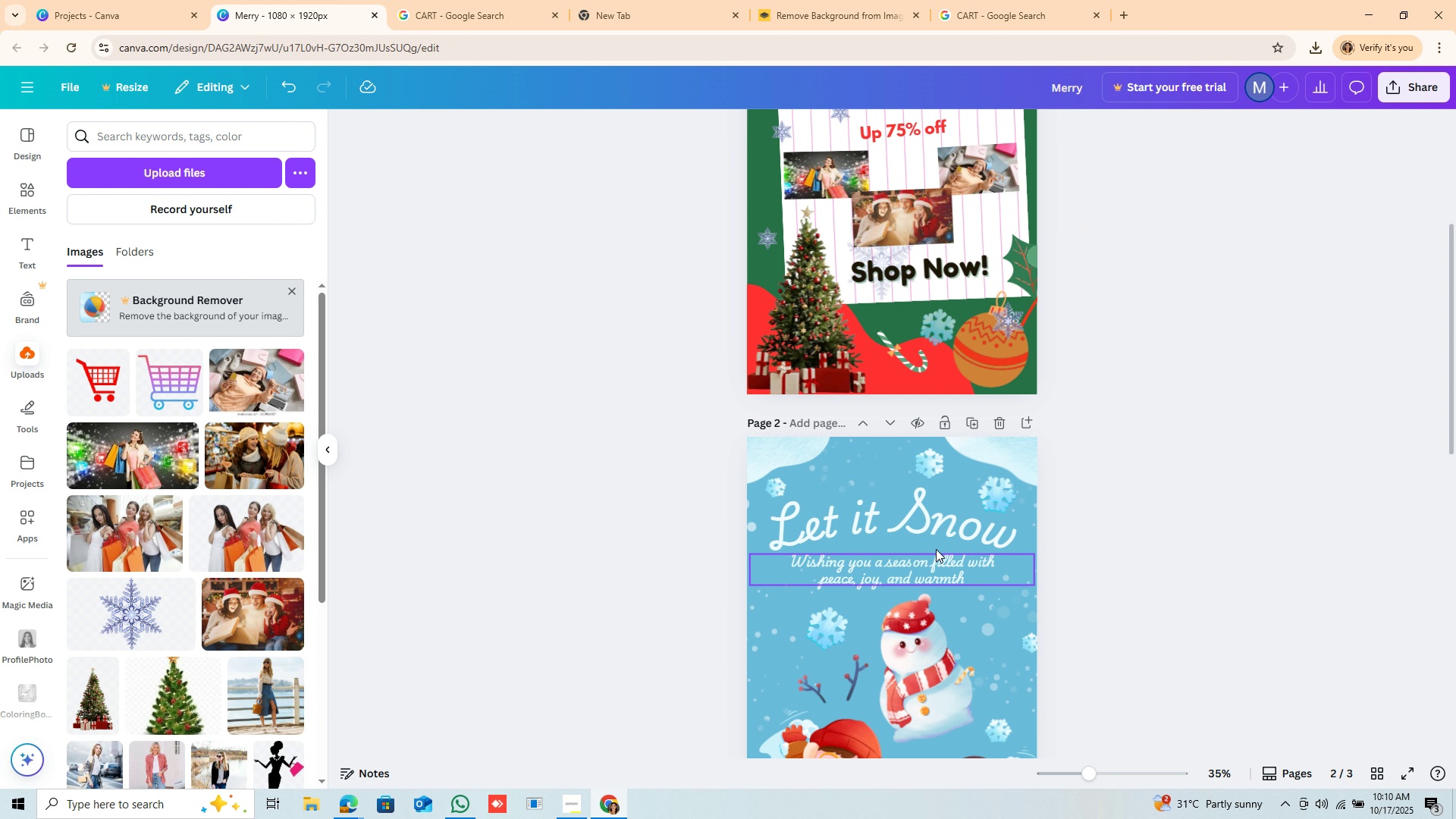 
key(Backspace)
 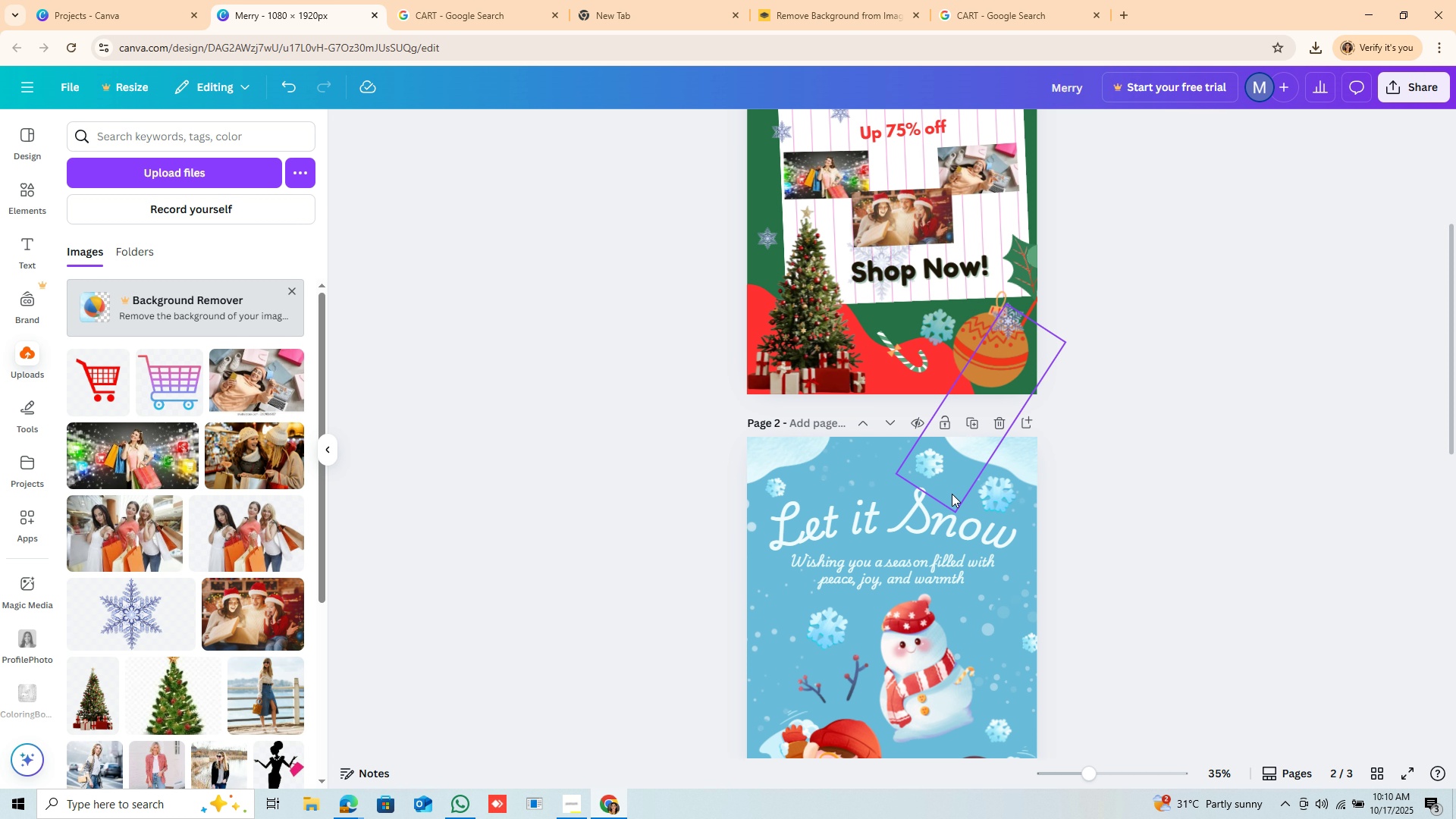 
scroll: coordinate [949, 507], scroll_direction: up, amount: 5.0
 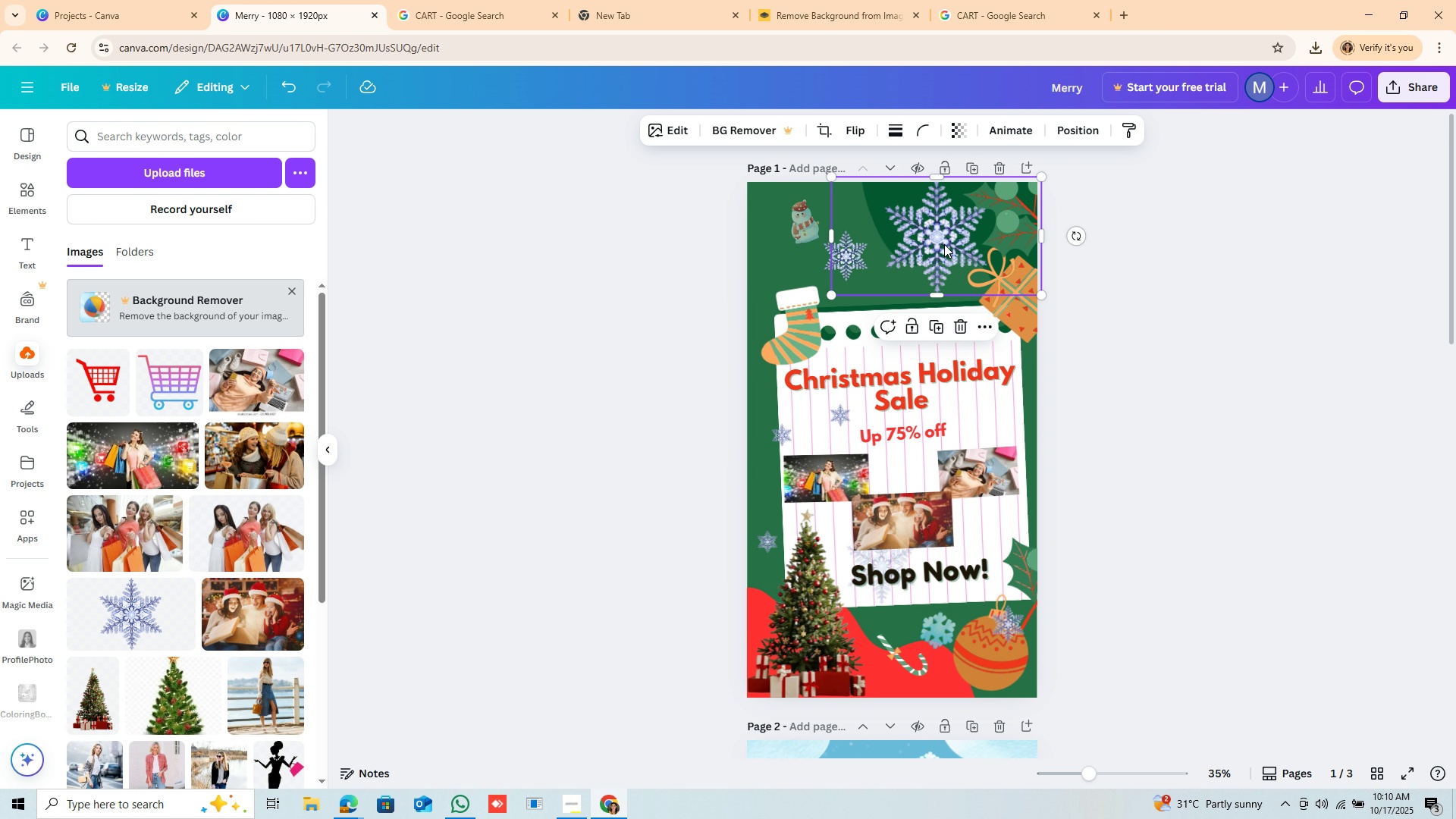 
left_click([944, 244])
 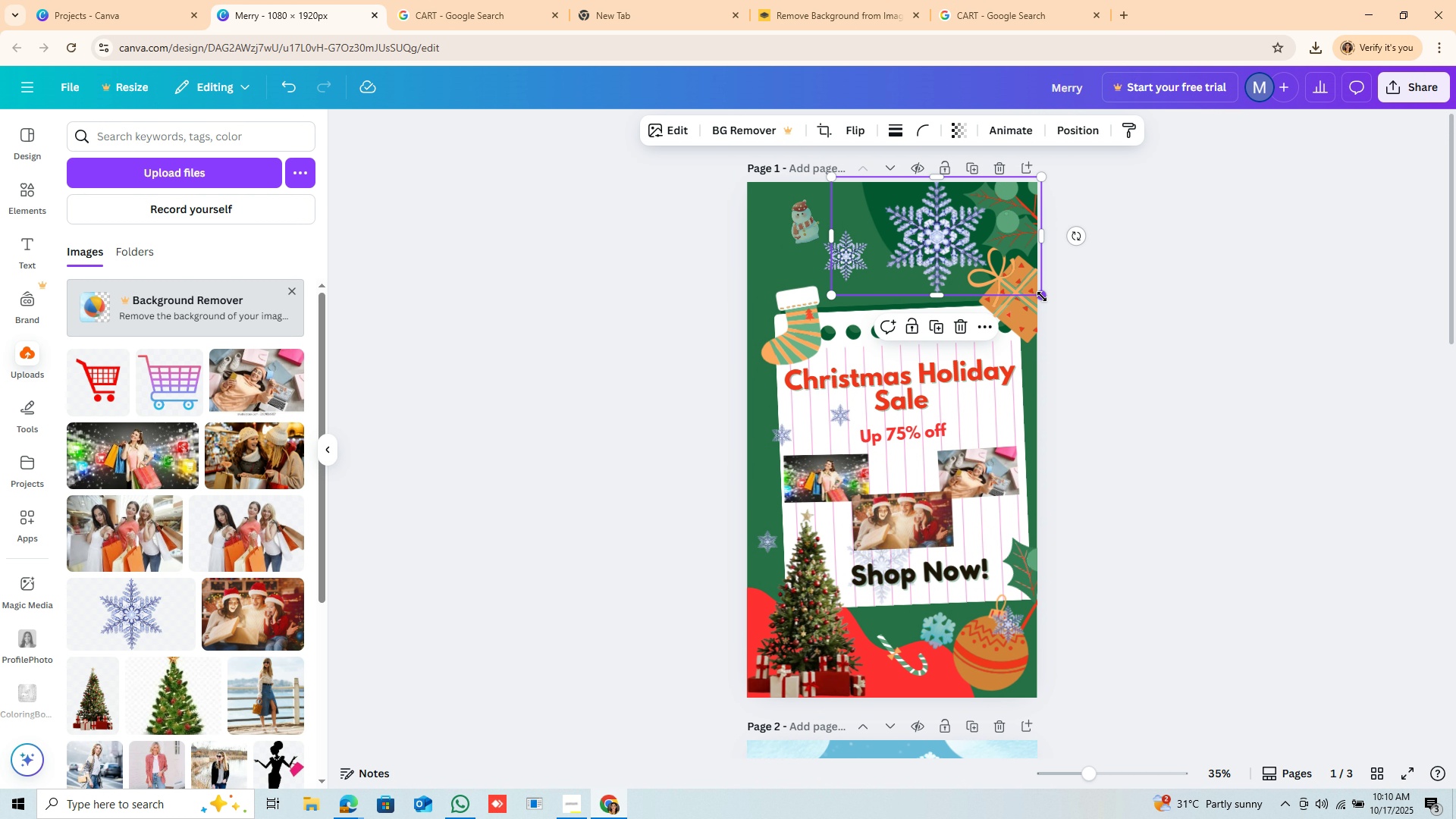 
left_click_drag(start_coordinate=[1042, 297], to_coordinate=[1010, 279])
 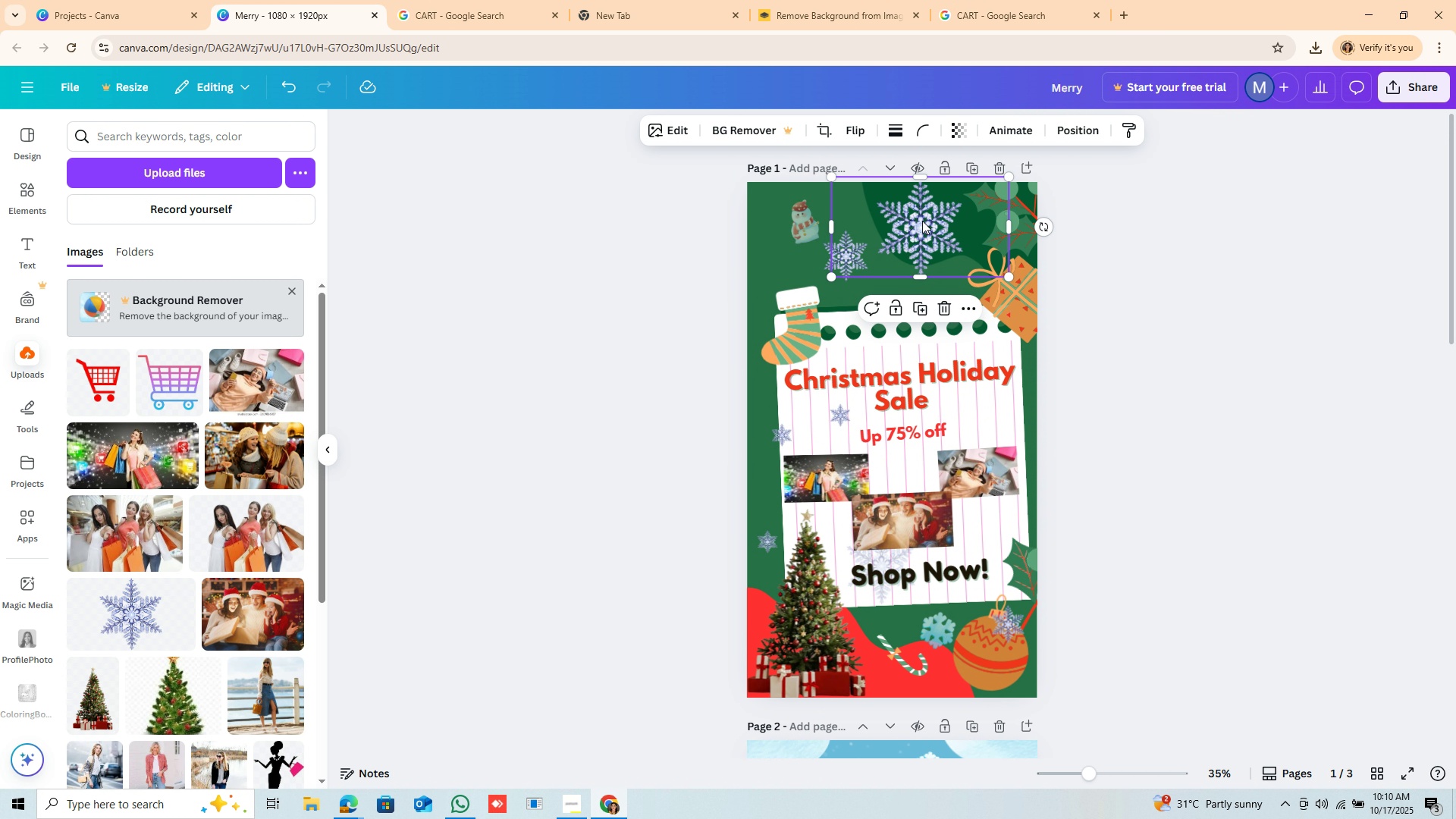 
left_click_drag(start_coordinate=[917, 226], to_coordinate=[923, 232])
 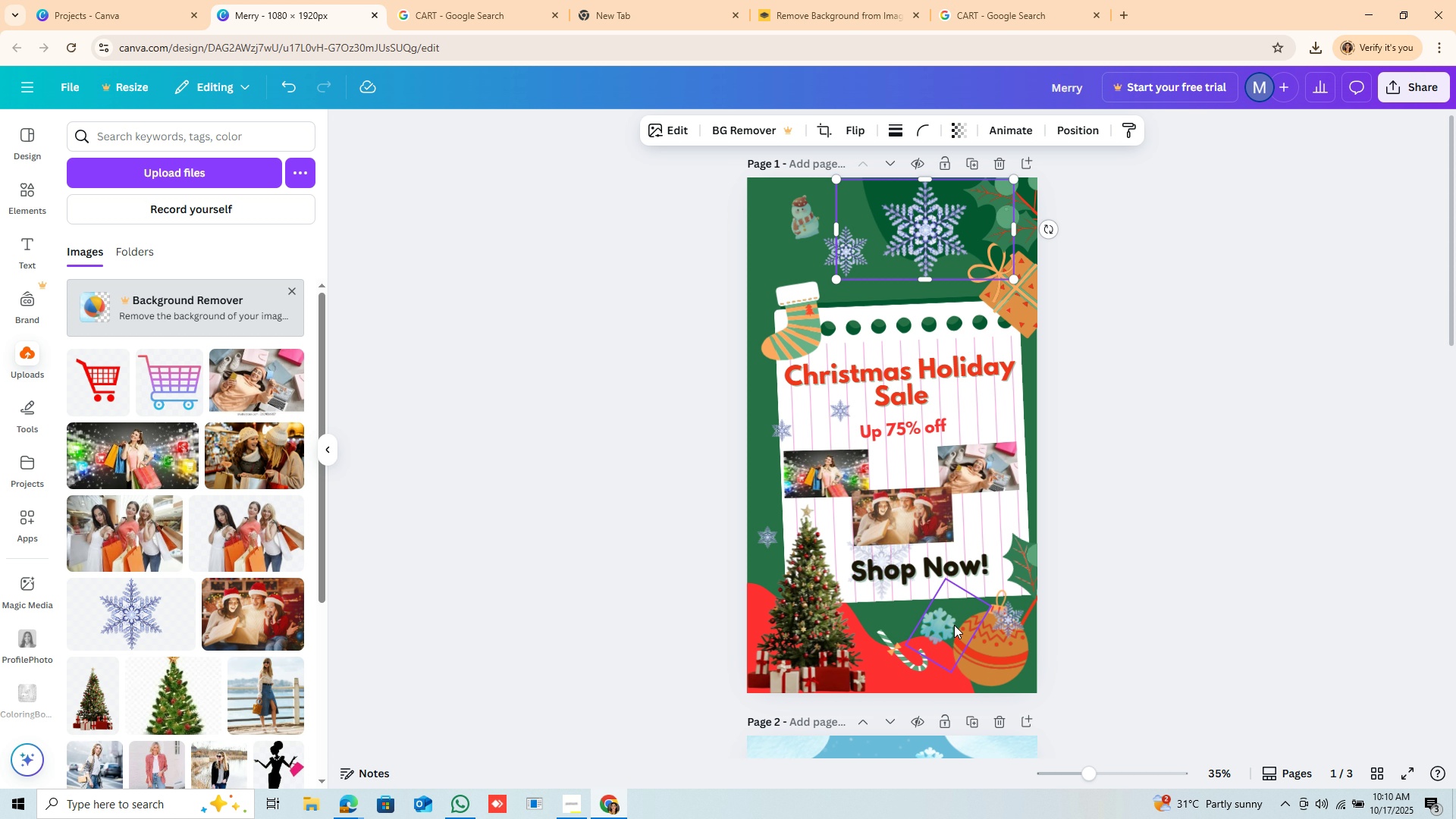 
scroll: coordinate [954, 625], scroll_direction: down, amount: 1.0
 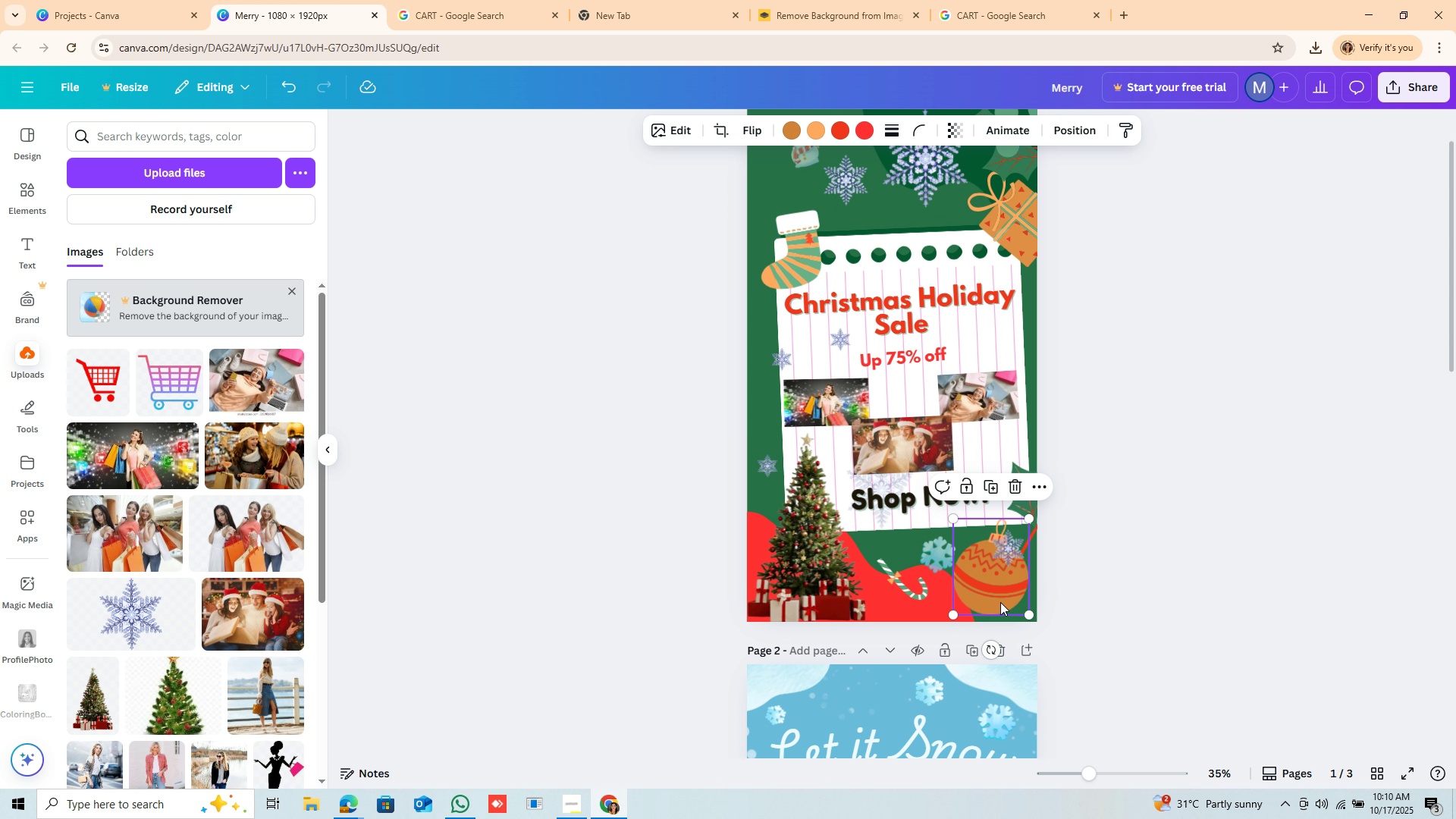 
left_click_drag(start_coordinate=[1000, 602], to_coordinate=[1004, 594])
 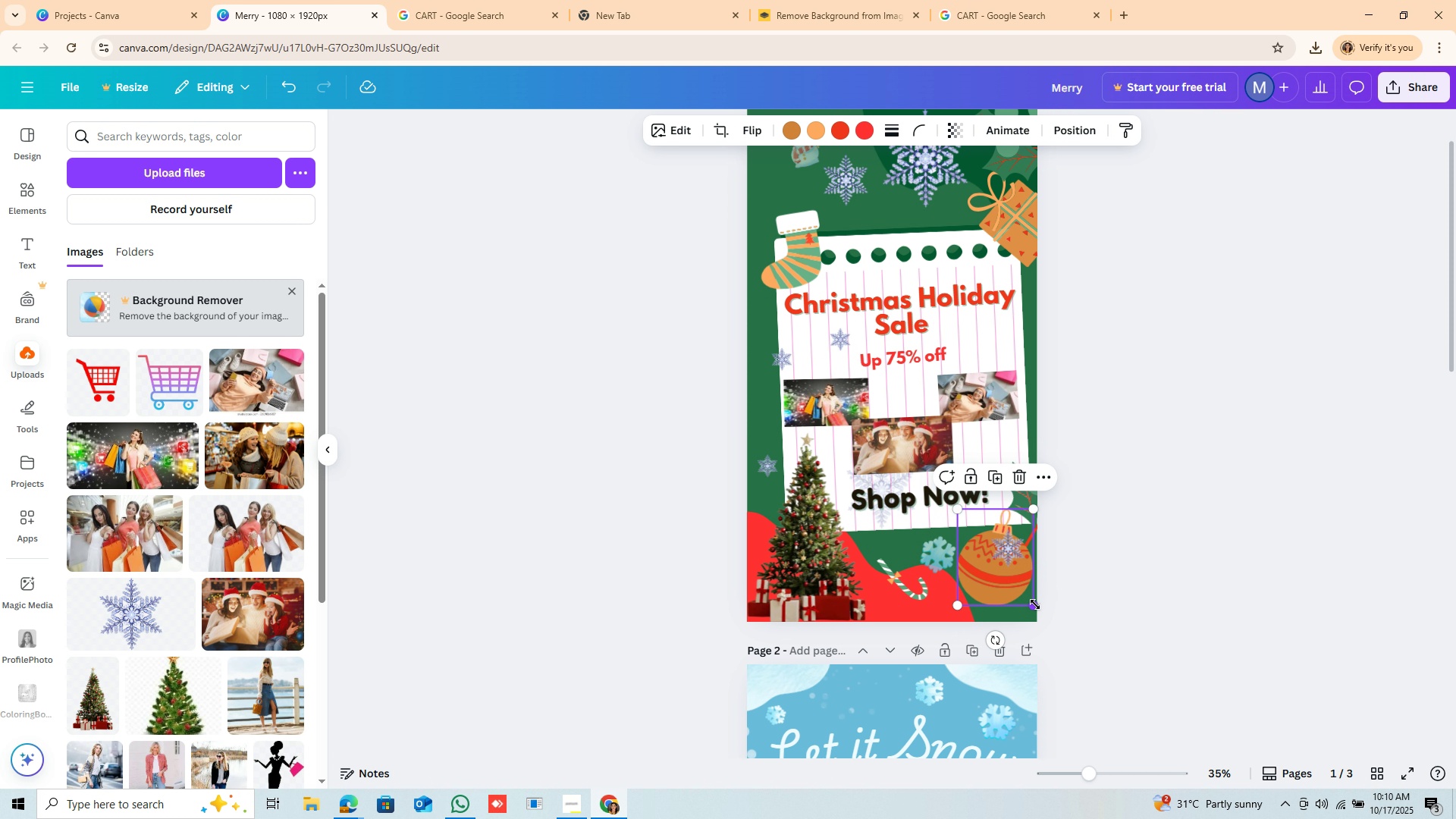 
left_click_drag(start_coordinate=[1035, 604], to_coordinate=[1000, 566])
 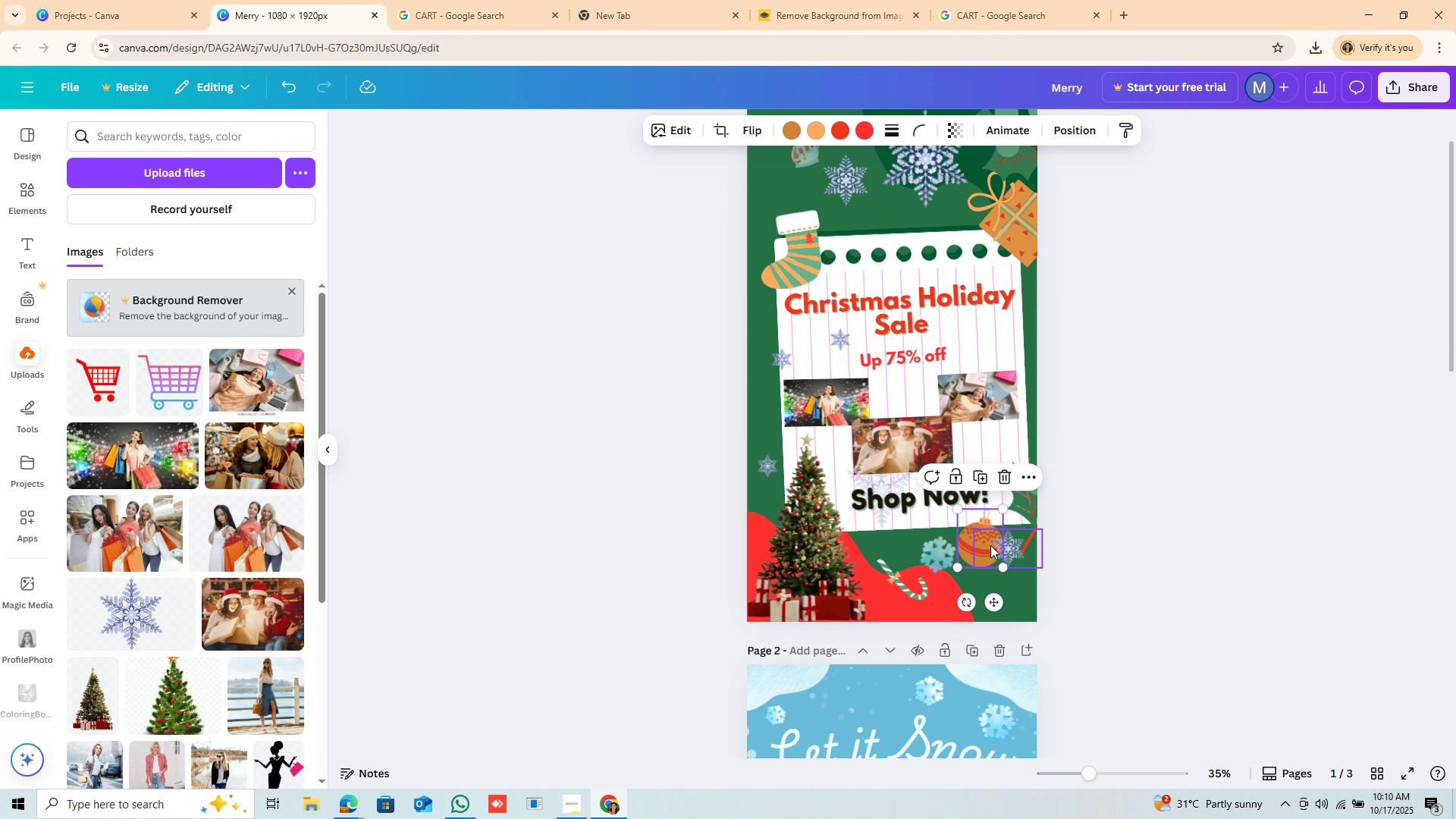 
left_click_drag(start_coordinate=[990, 539], to_coordinate=[1021, 607])
 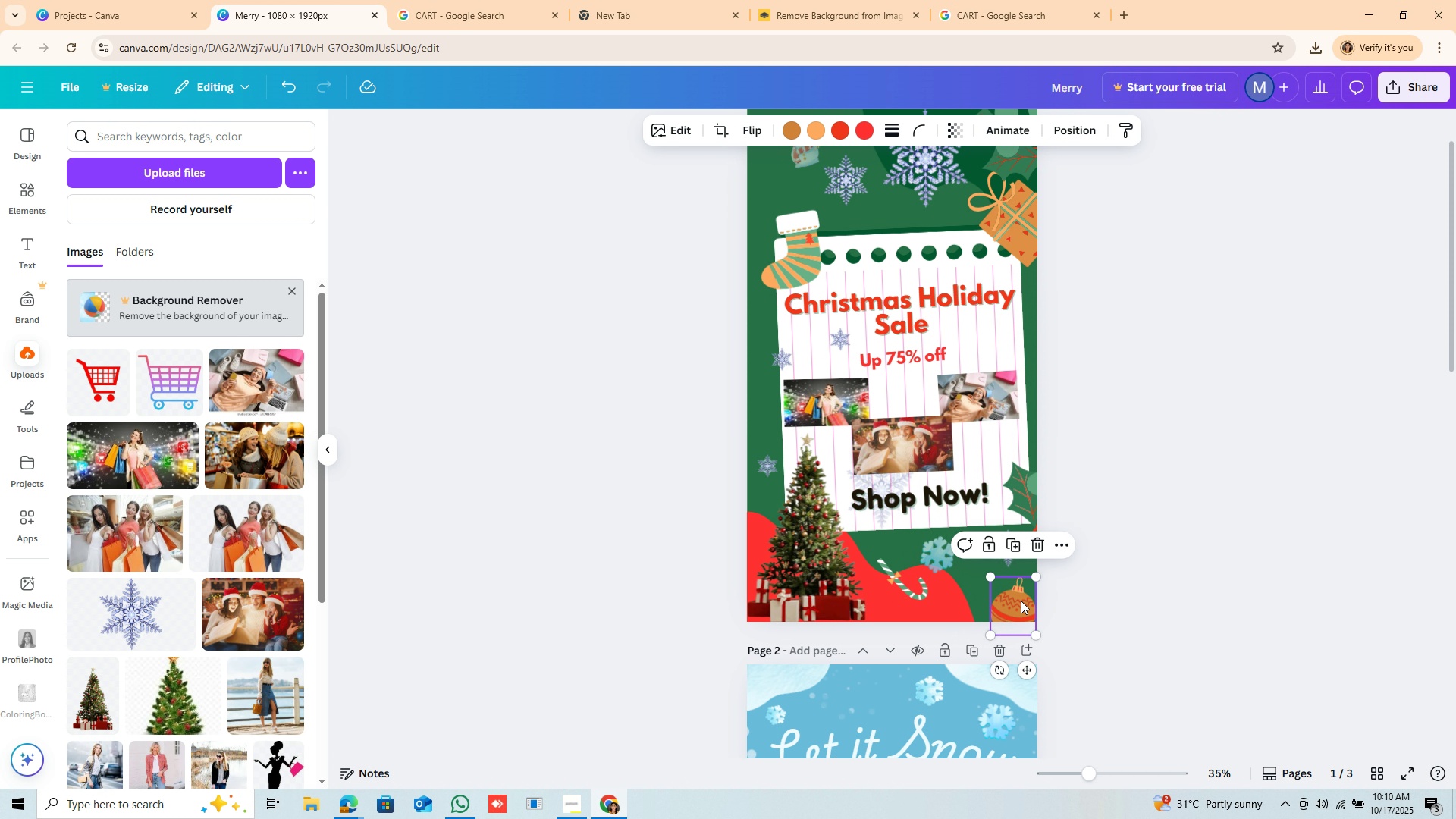 
key(Control+C)
 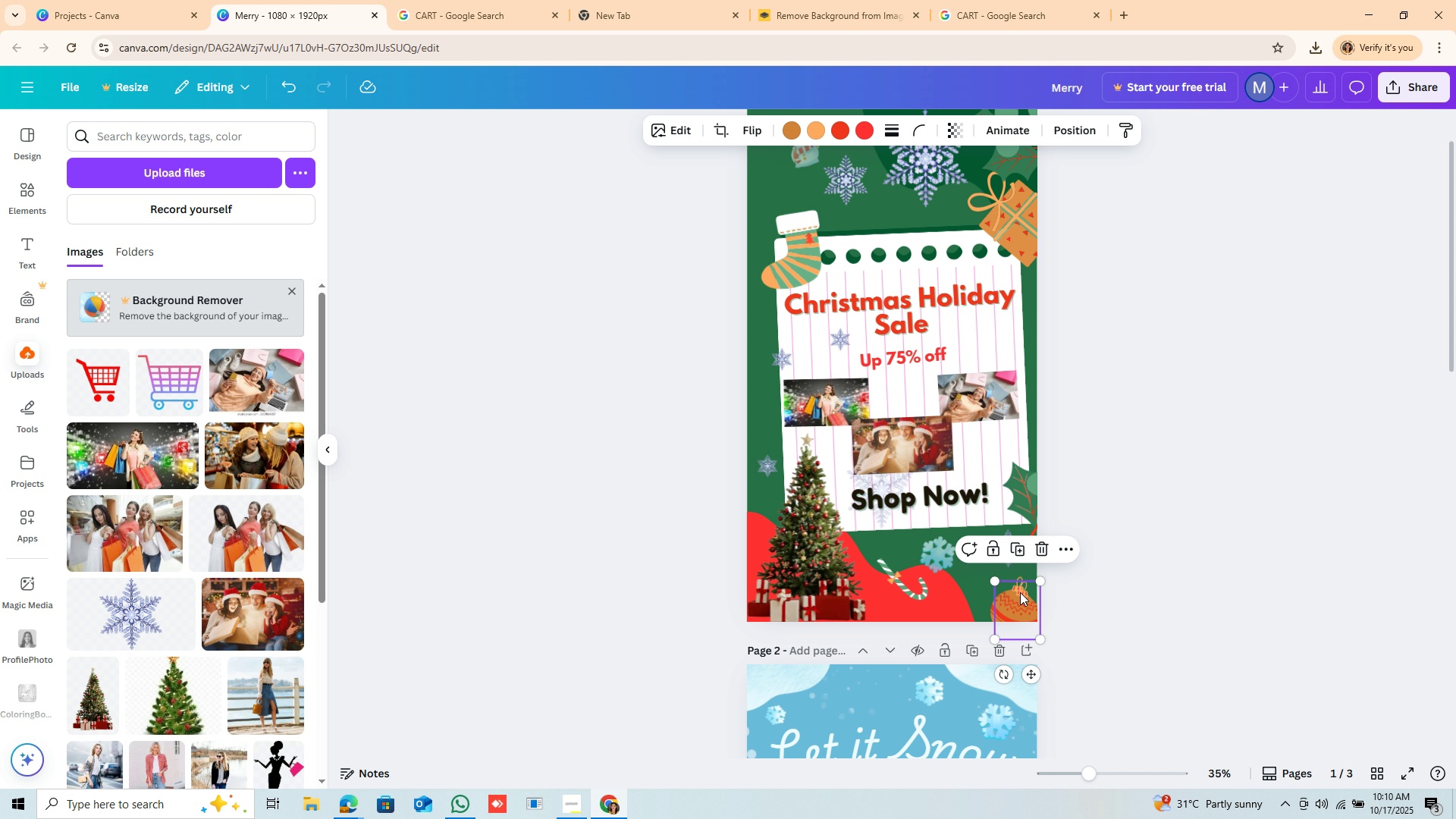 
key(Control+V)
 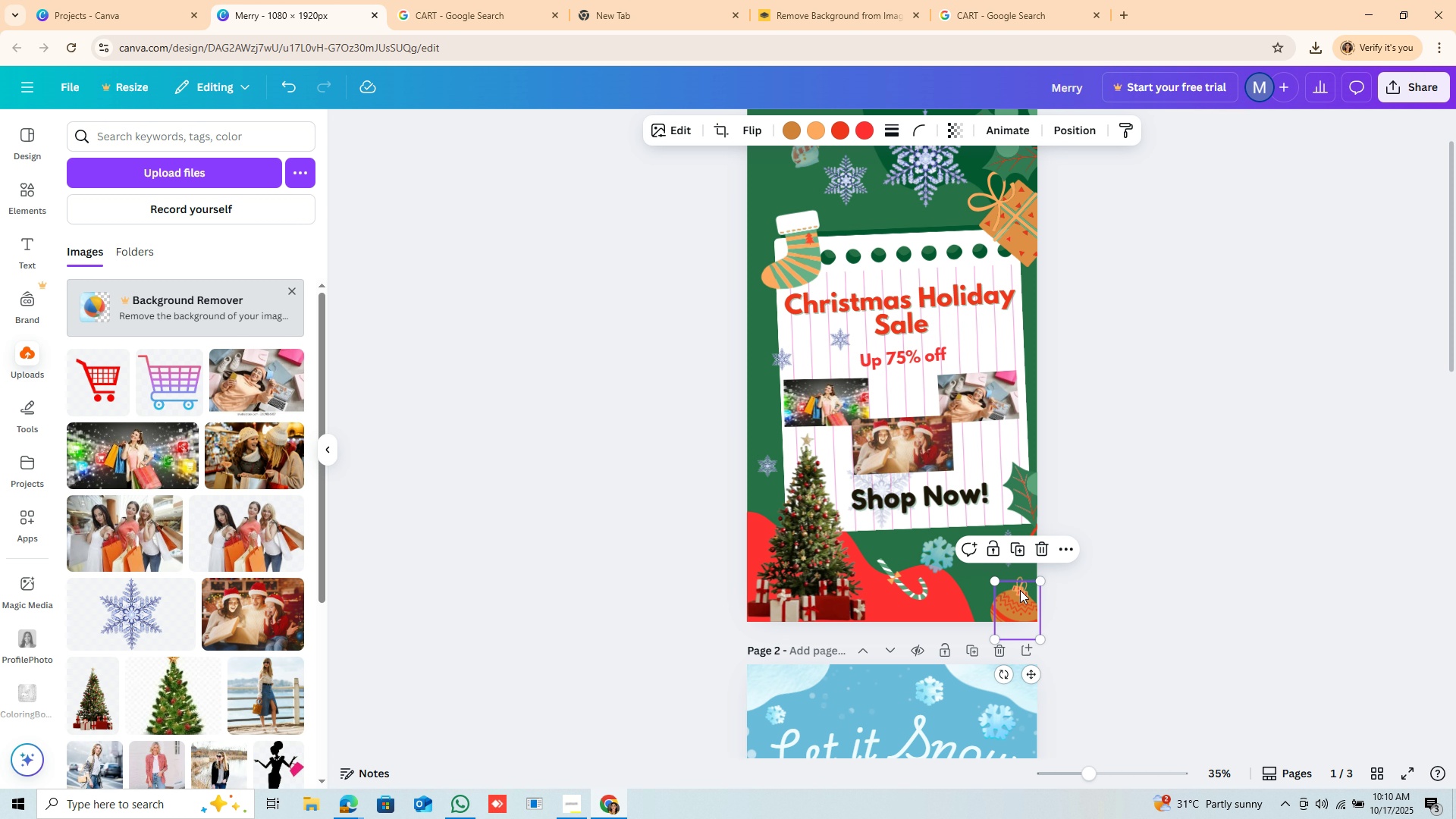 
left_click_drag(start_coordinate=[1020, 592], to_coordinate=[780, 307])
 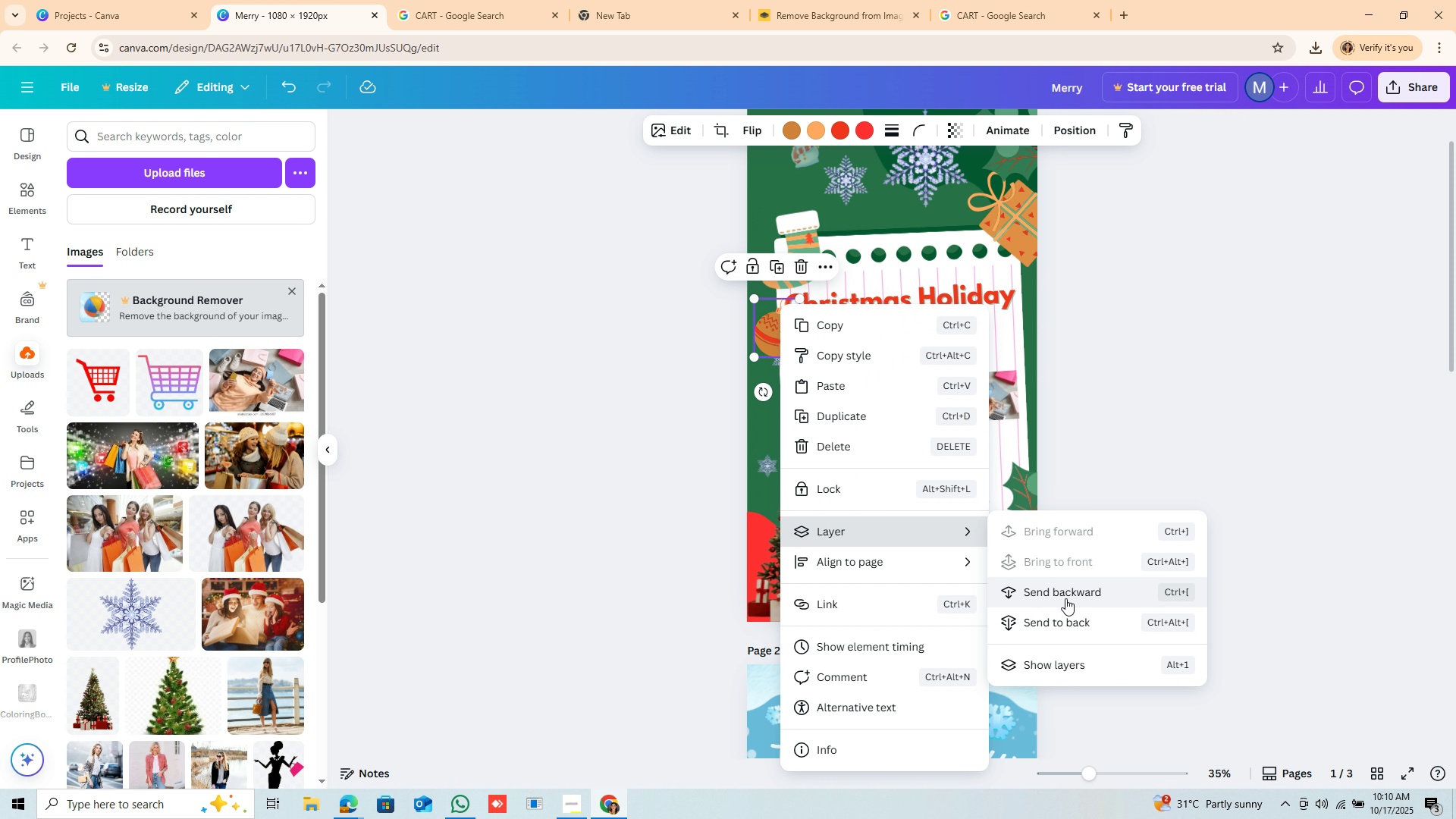 
left_click([1065, 626])
 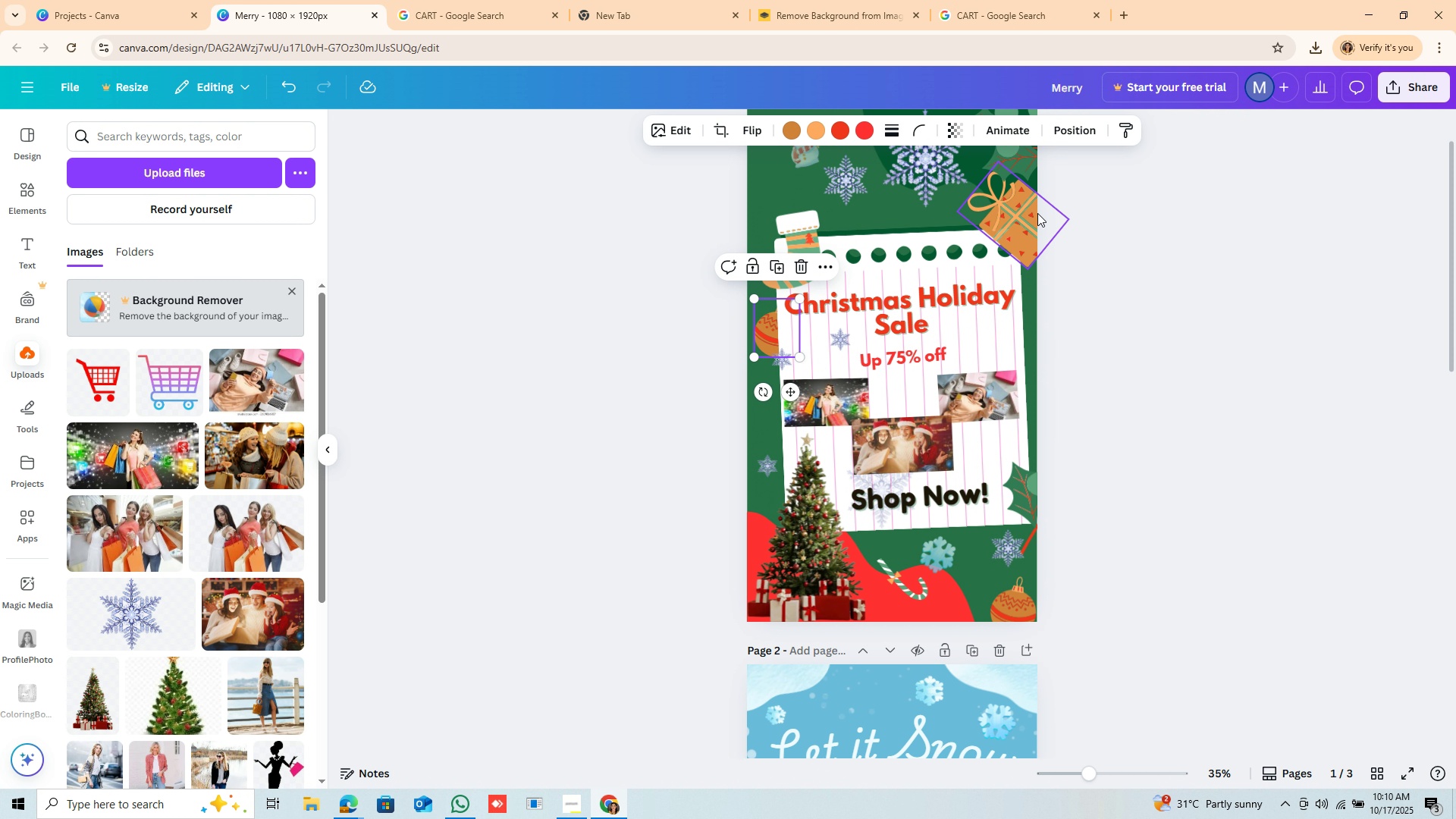 
scroll: coordinate [1028, 374], scroll_direction: down, amount: 1.0
 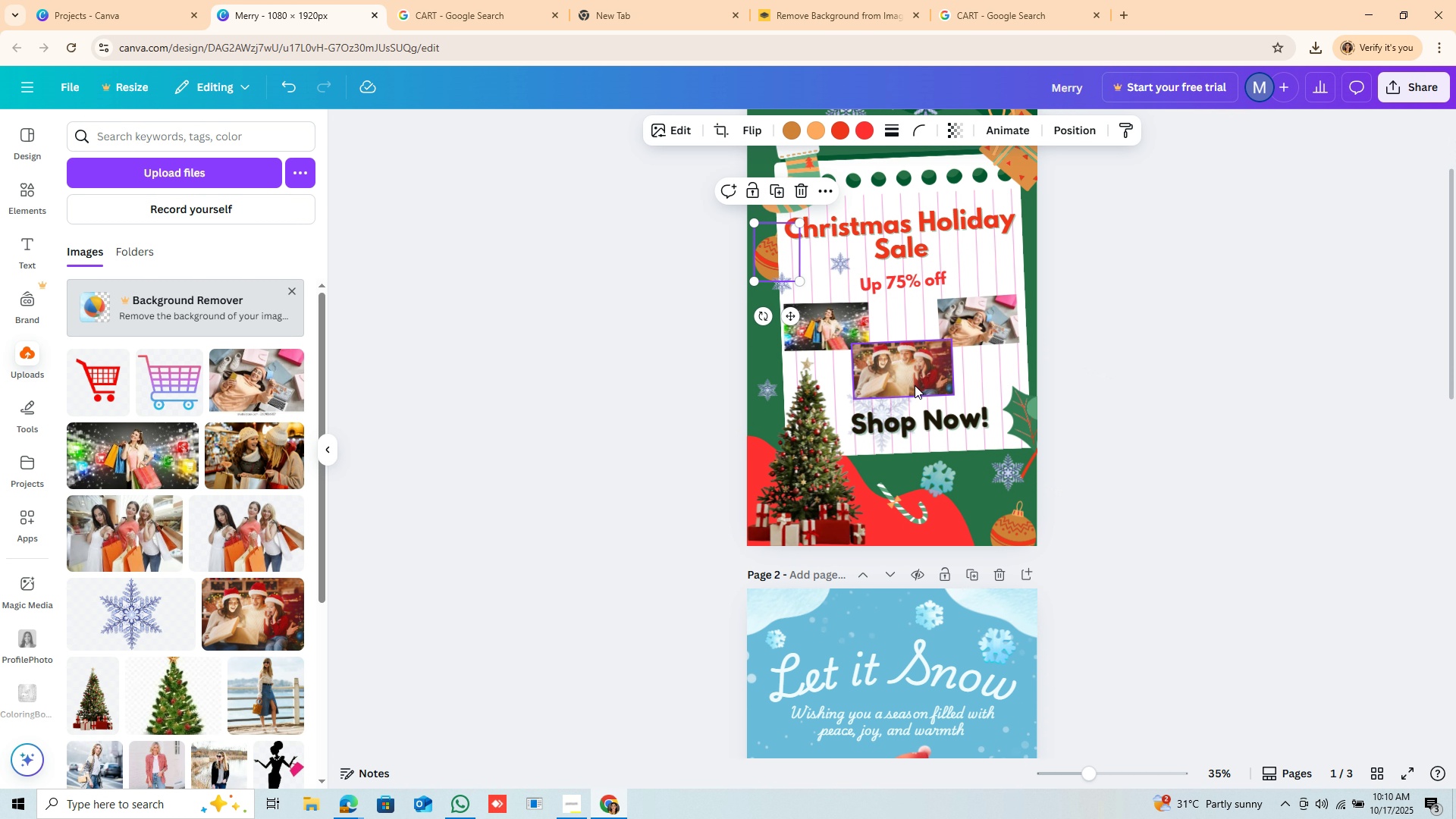 
wait(6.54)
 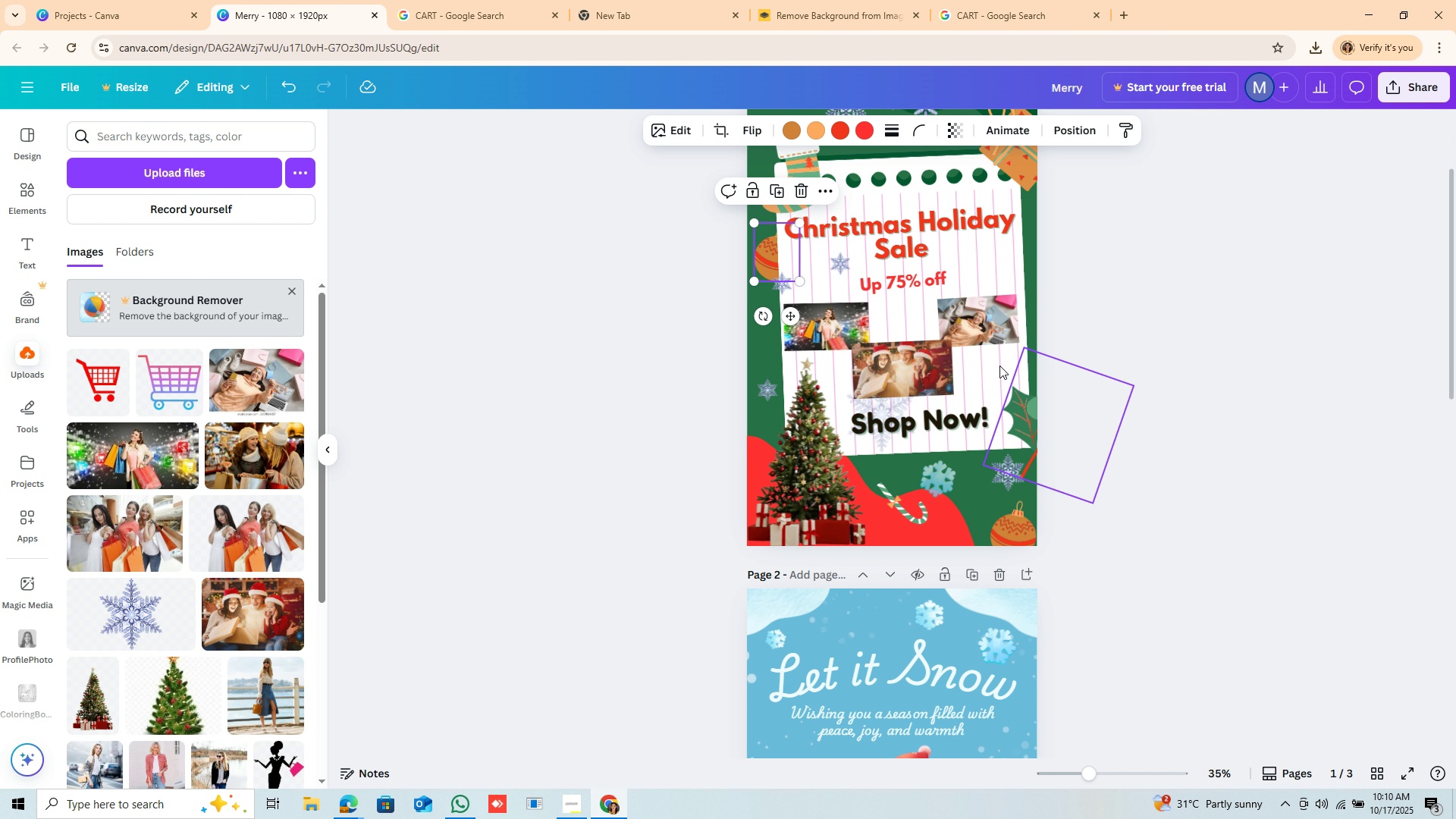 
left_click_drag(start_coordinate=[957, 394], to_coordinate=[968, 403])
 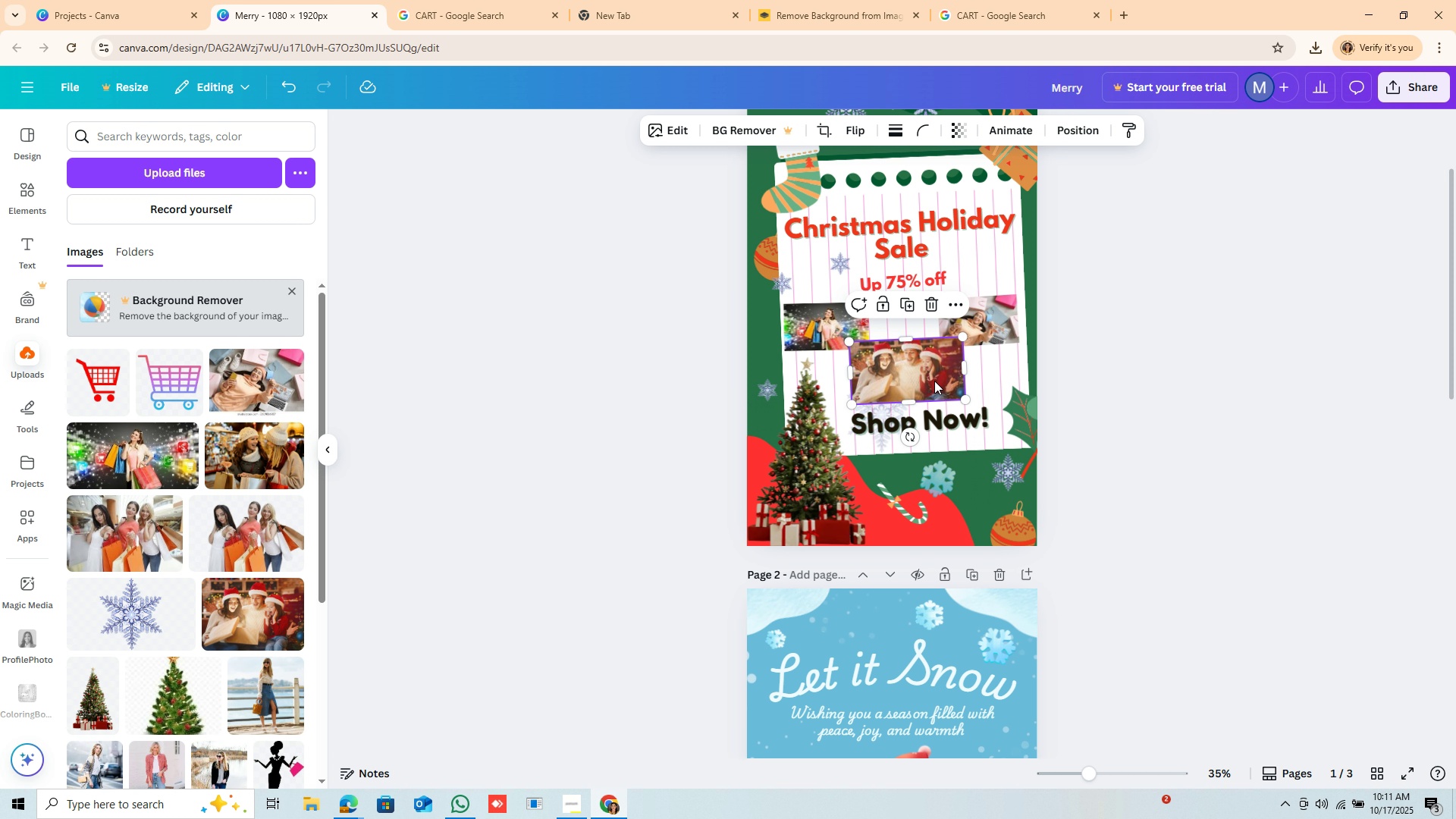 
wait(5.74)
 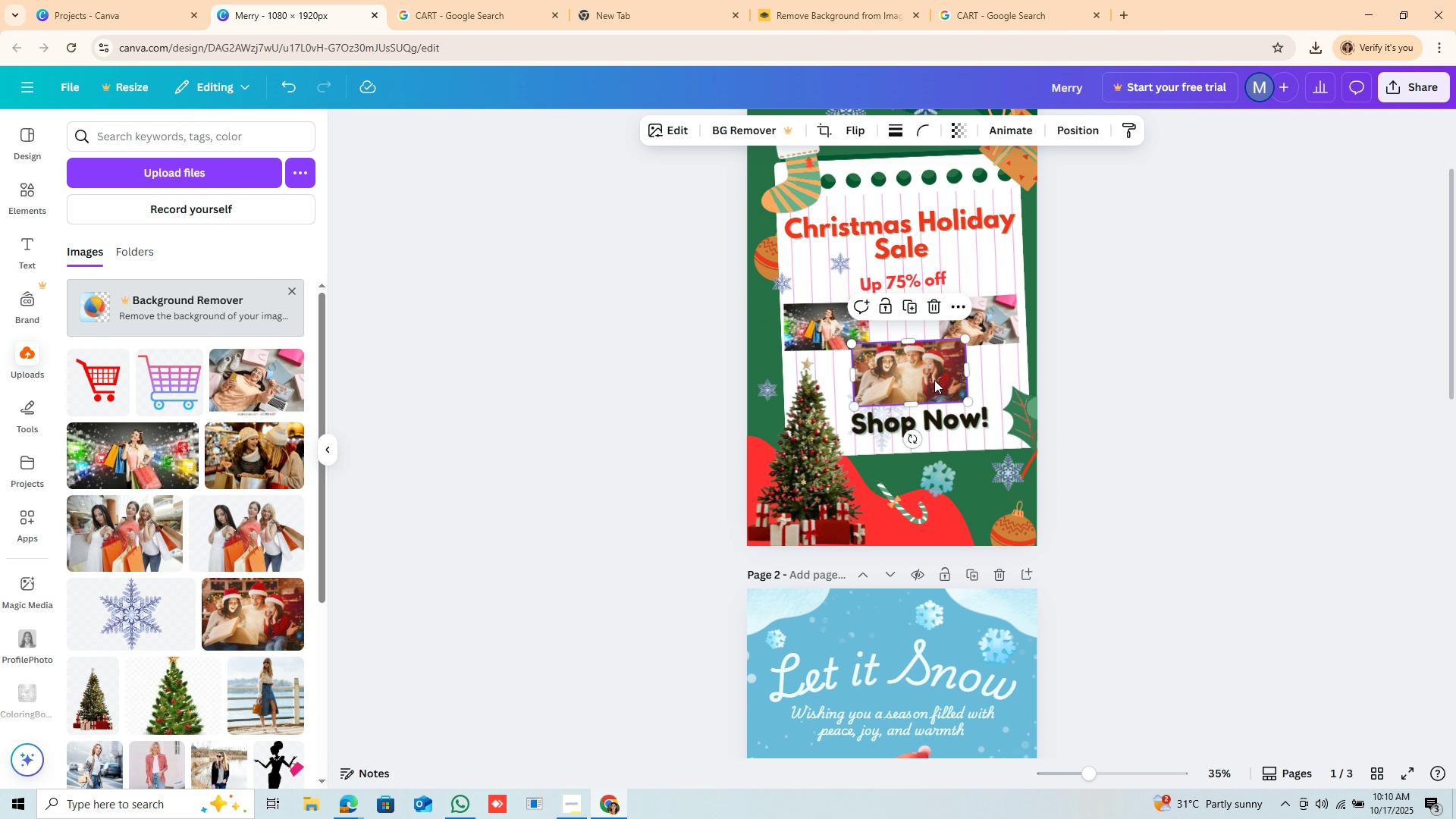 
left_click([830, 308])
 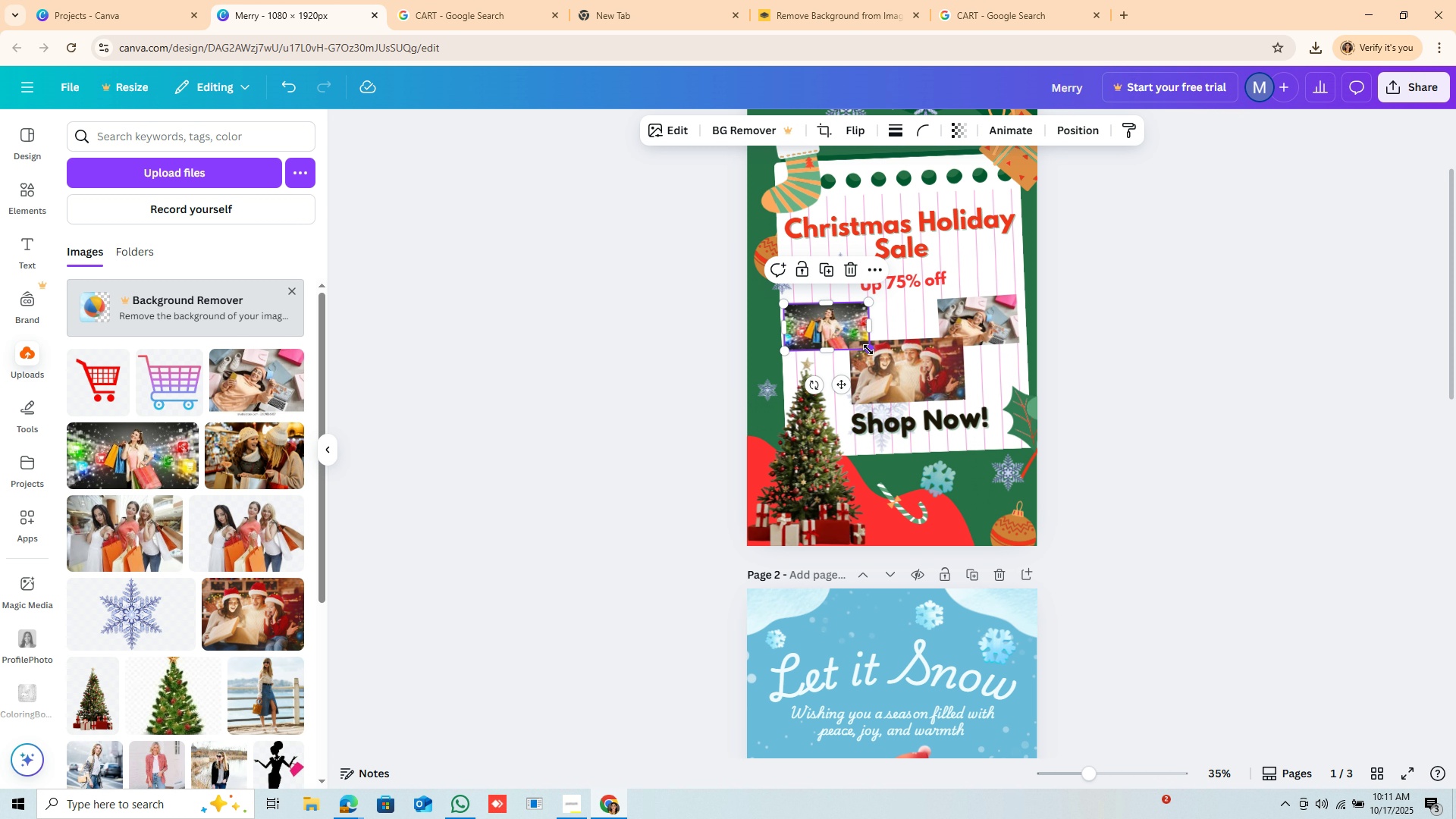 
left_click_drag(start_coordinate=[868, 350], to_coordinate=[881, 358])
 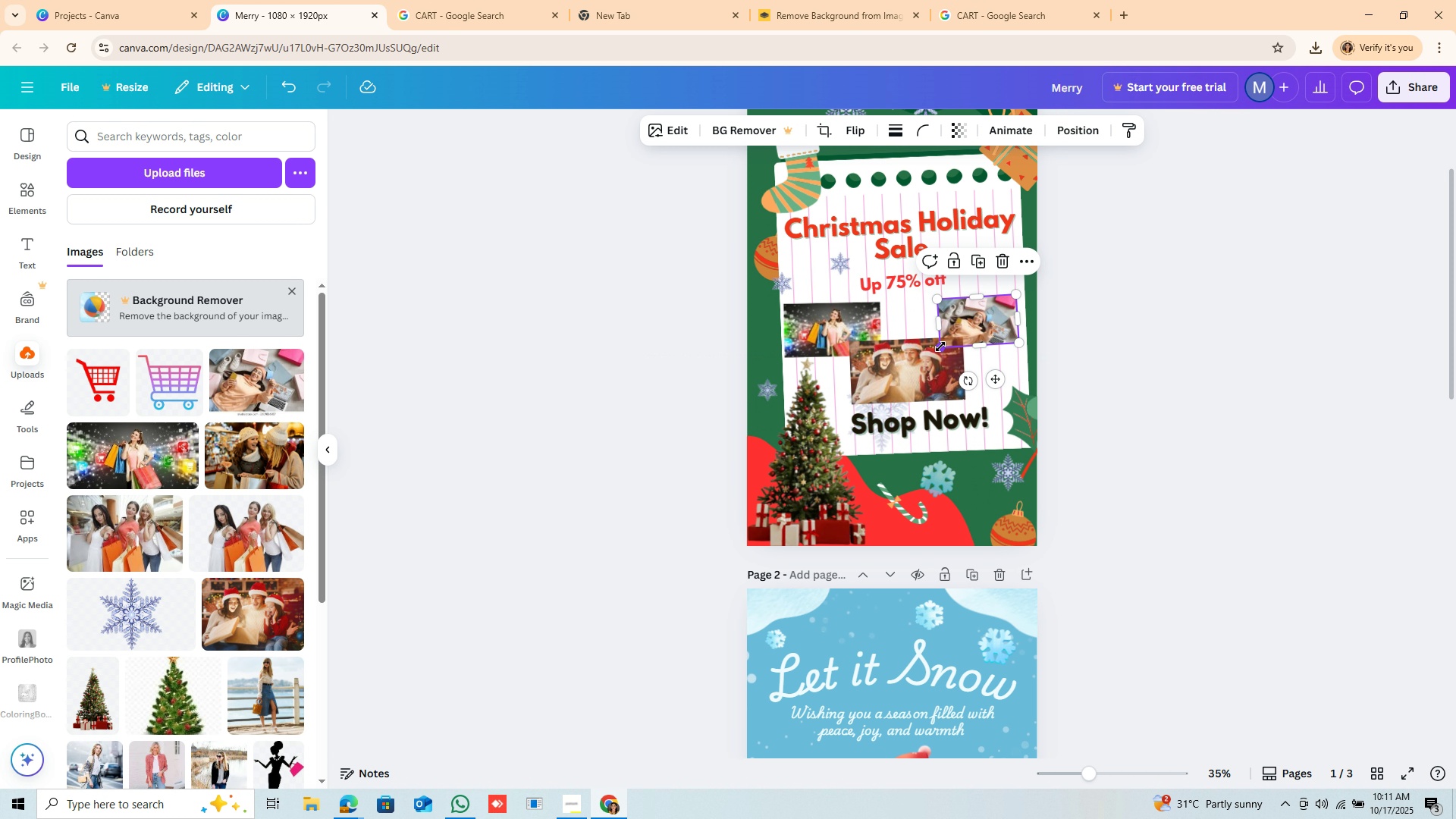 
left_click_drag(start_coordinate=[940, 347], to_coordinate=[937, 359])
 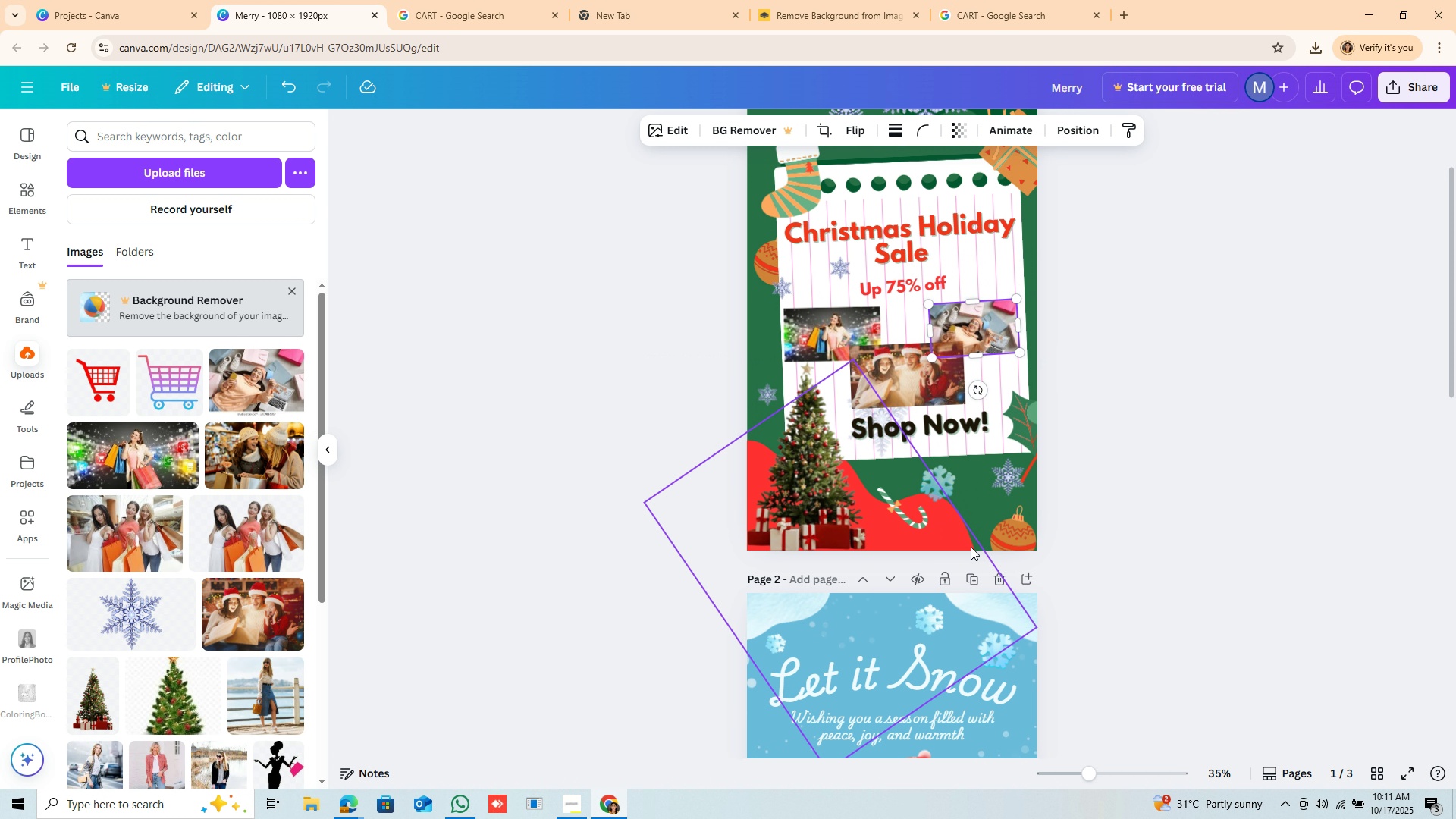 
scroll: coordinate [971, 547], scroll_direction: up, amount: 5.0
 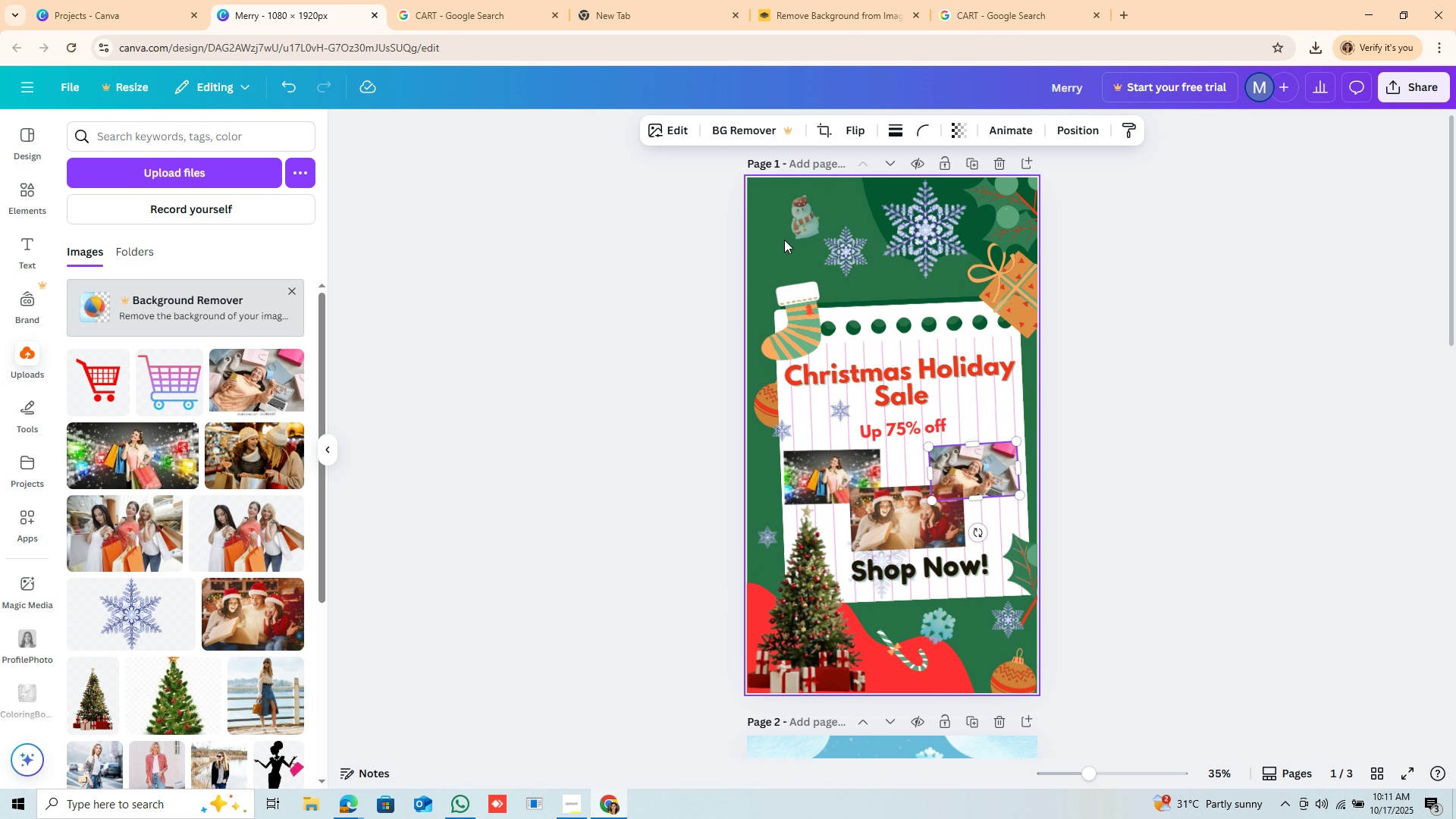 
wait(5.99)
 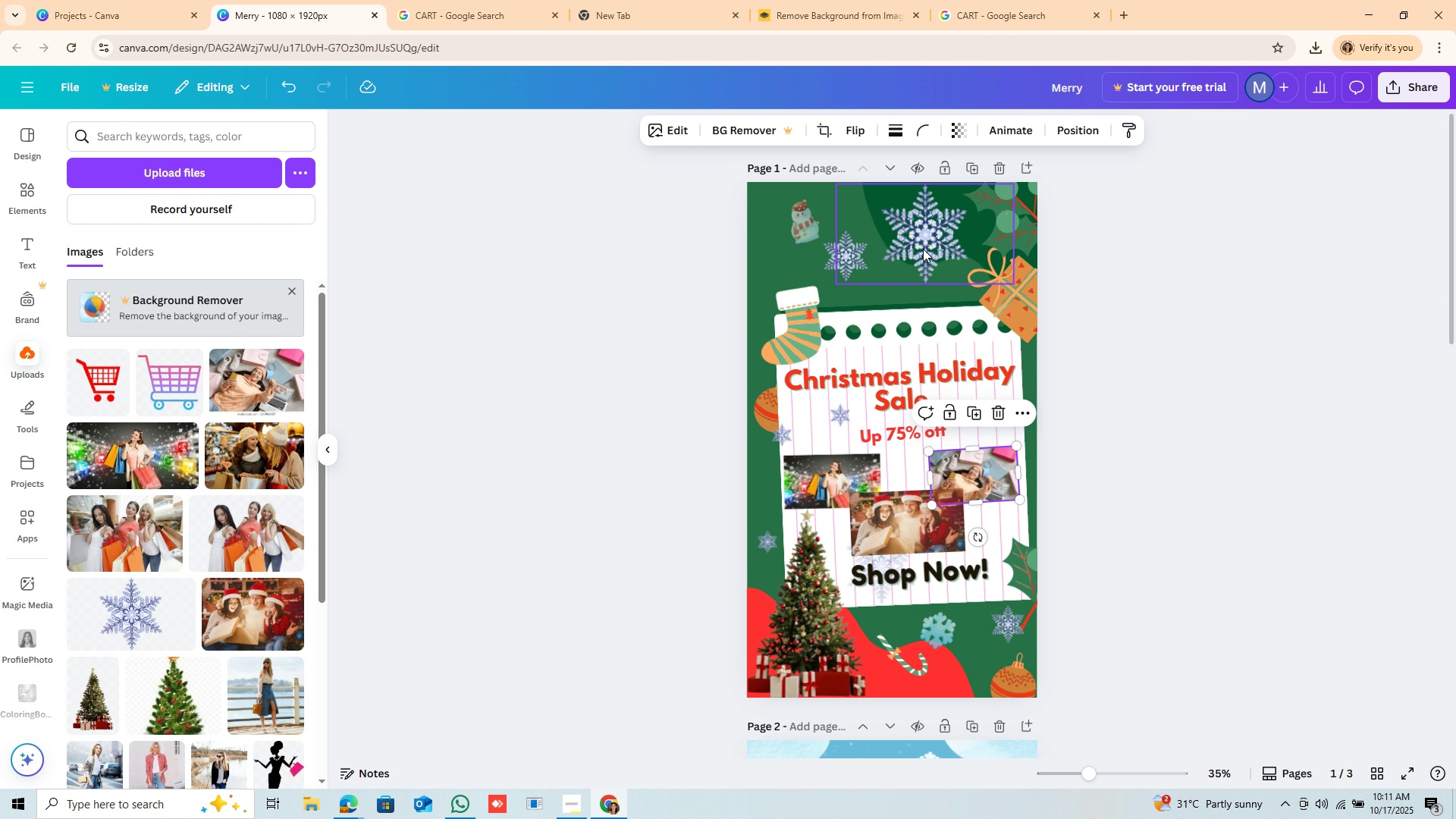 
scroll: coordinate [784, 247], scroll_direction: down, amount: 8.0
 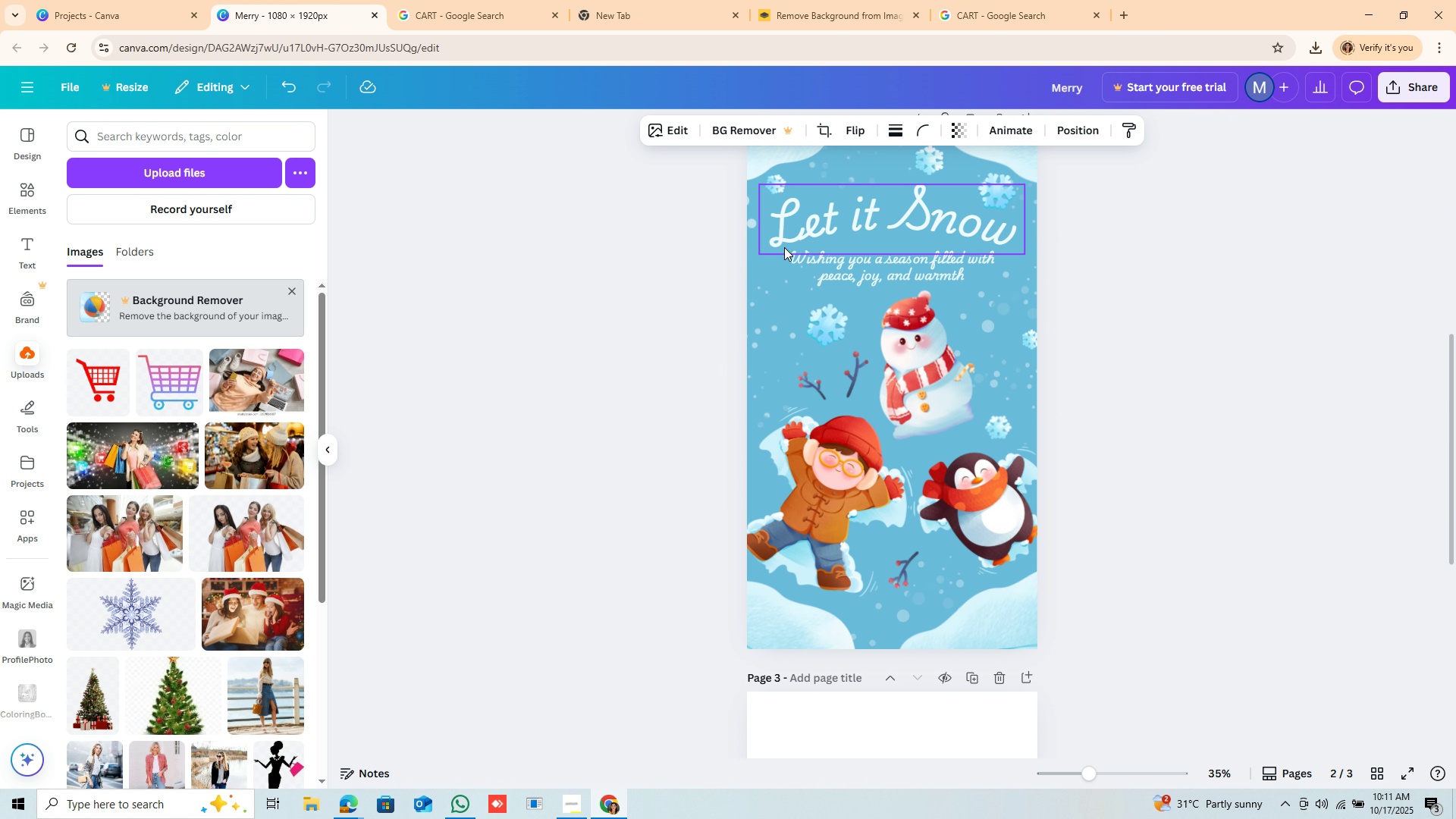 
scroll: coordinate [784, 247], scroll_direction: up, amount: 2.0
 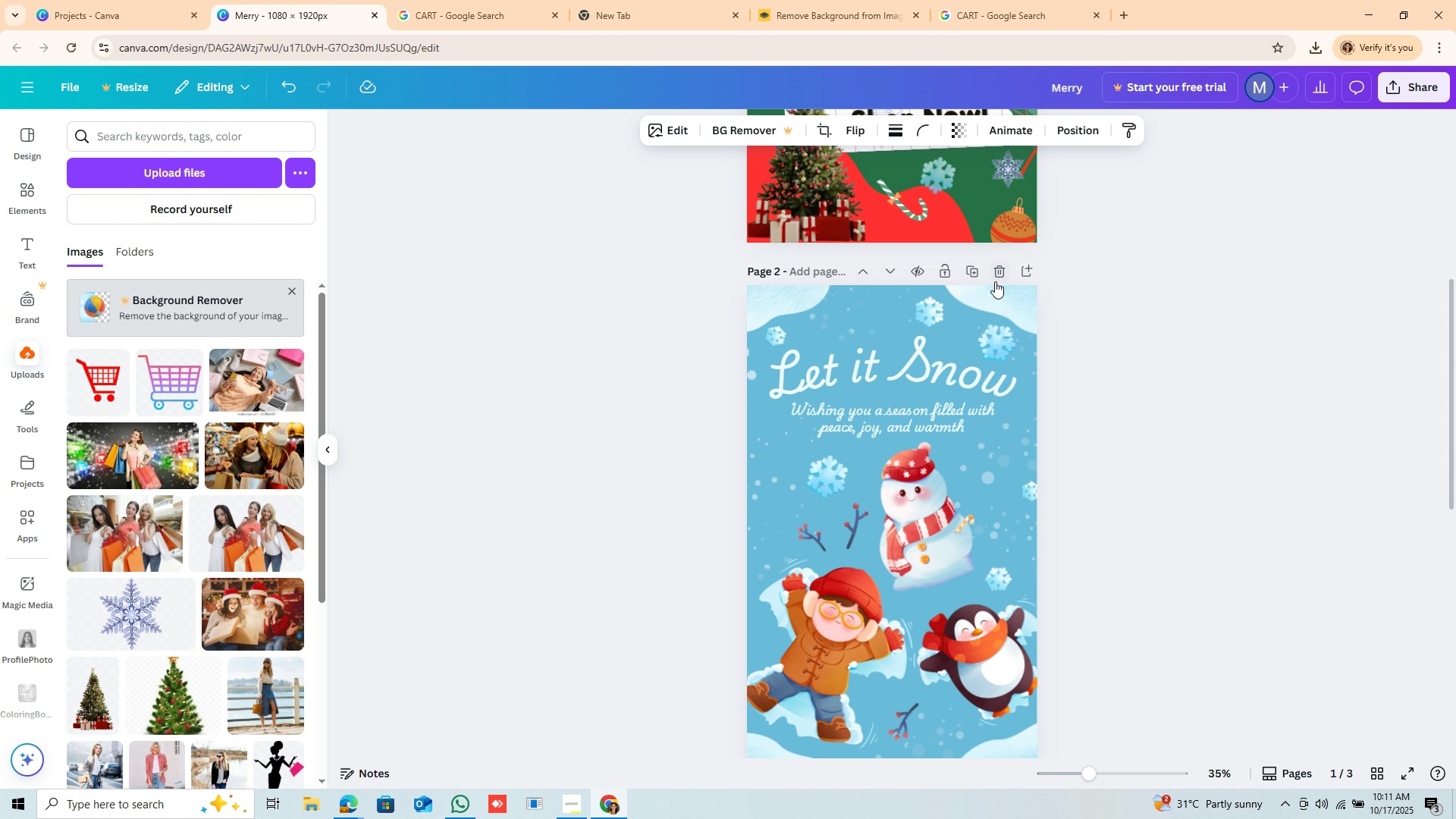 
left_click([996, 267])
 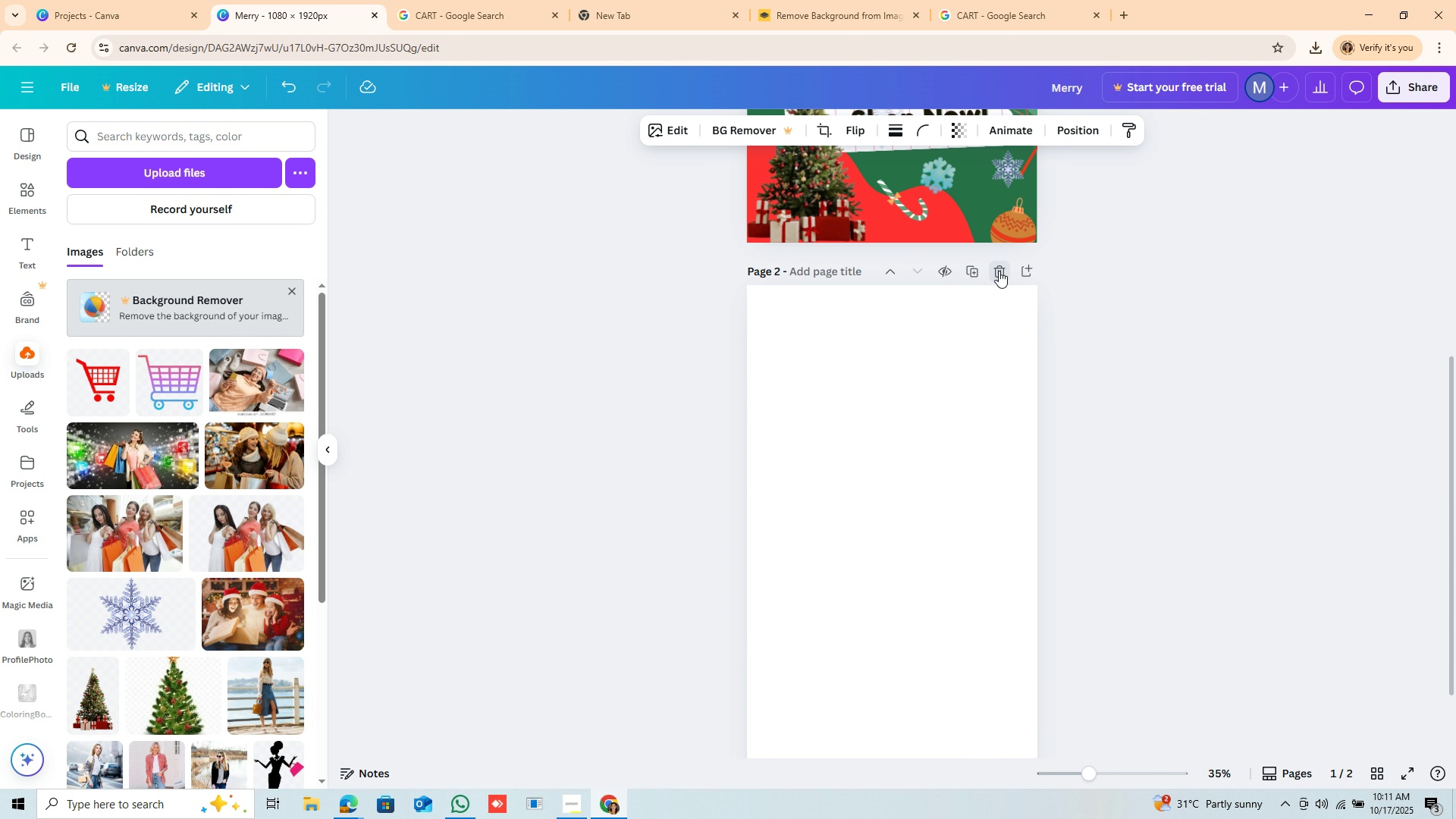 
left_click([999, 271])
 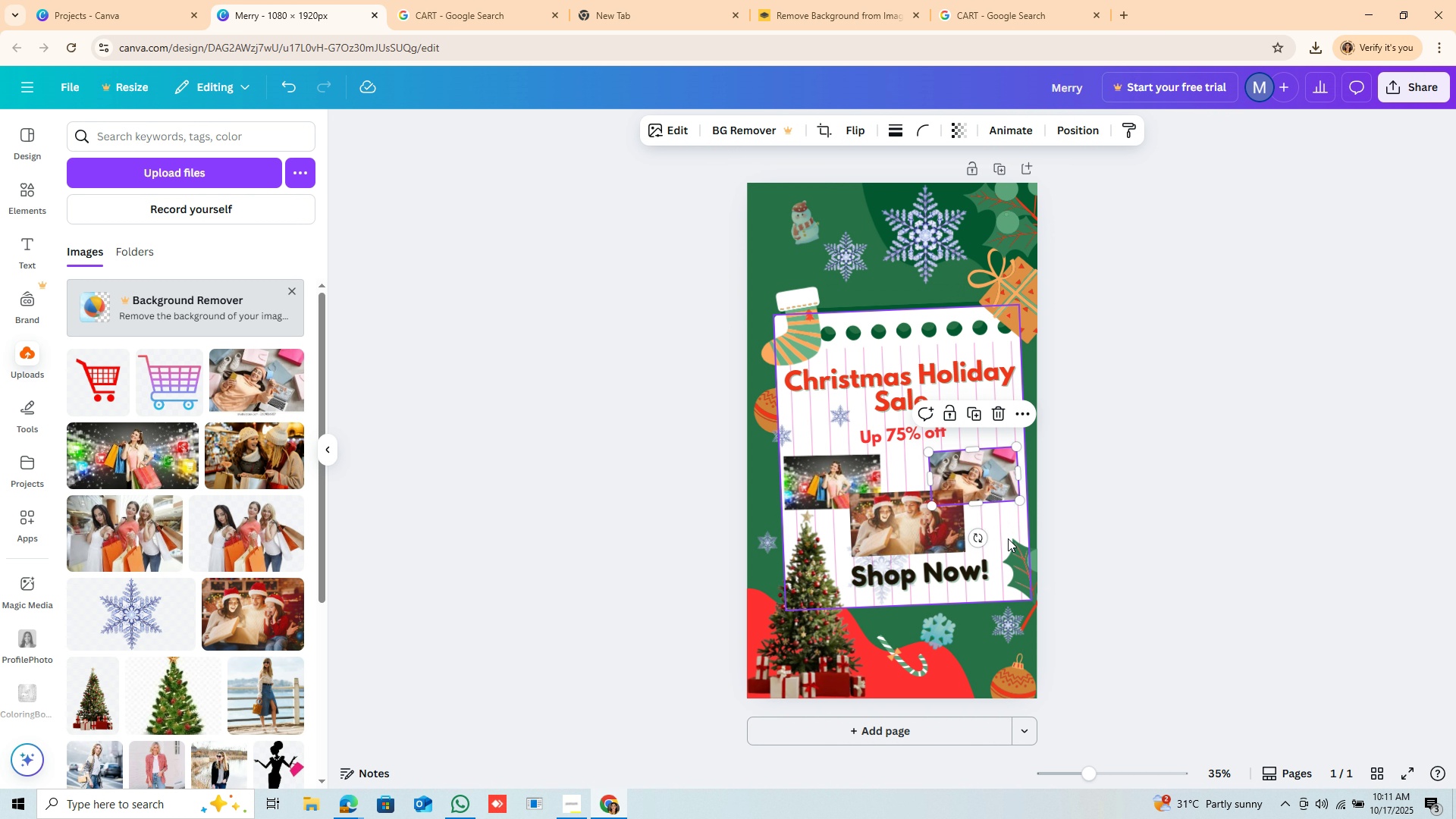 
scroll: coordinate [1018, 634], scroll_direction: down, amount: 3.0
 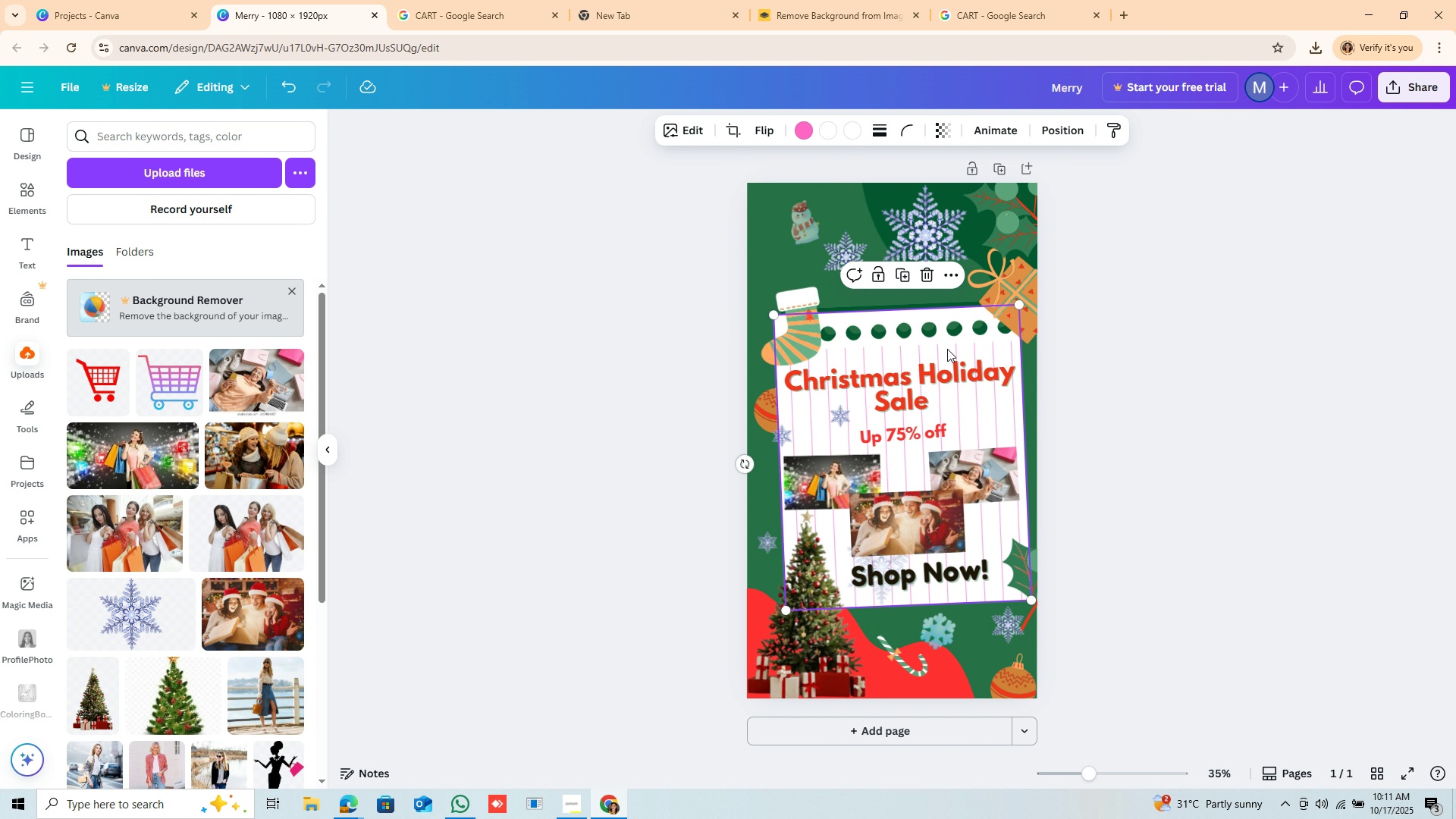 
left_click([947, 349])
 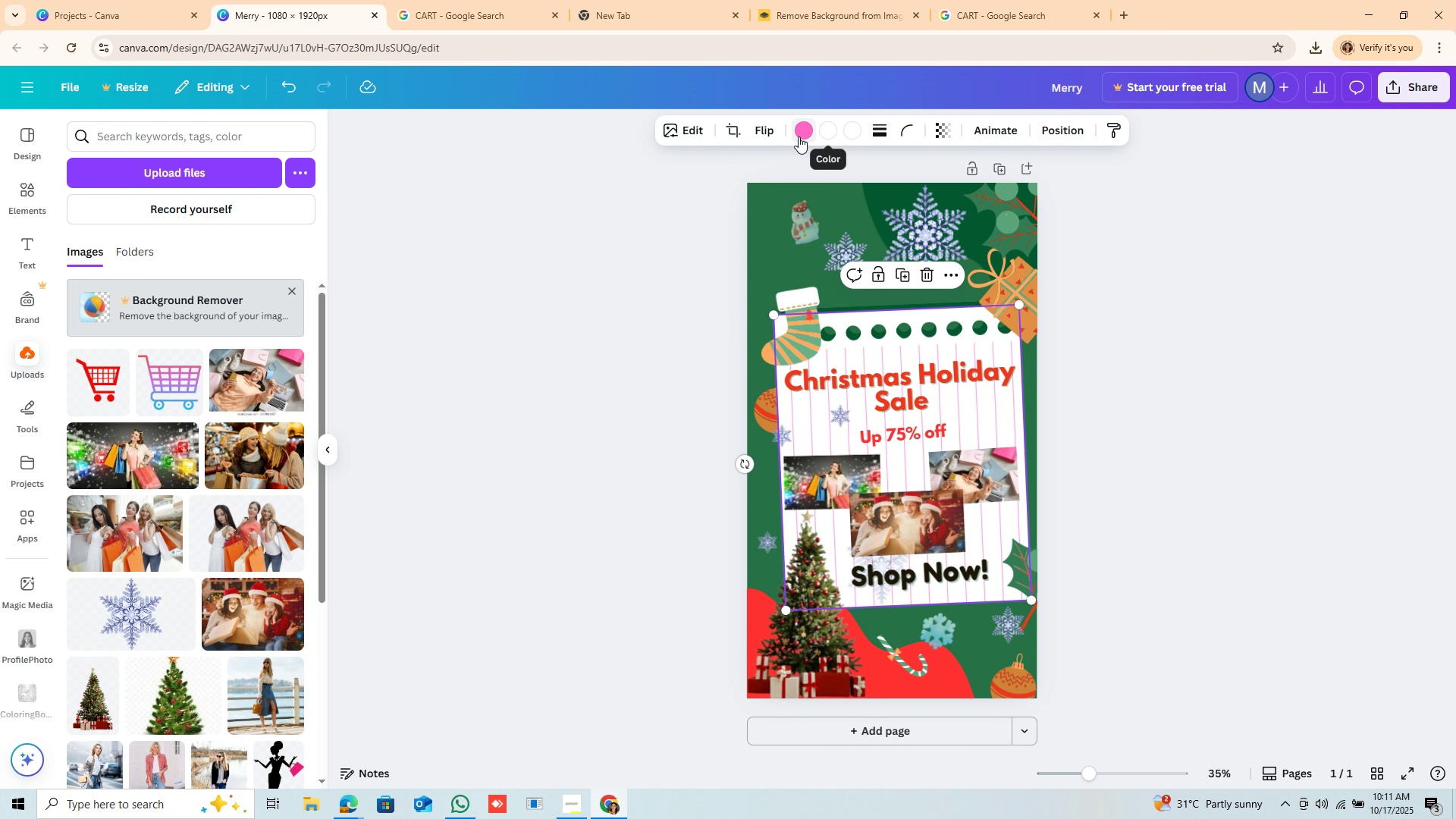 
left_click([799, 136])